 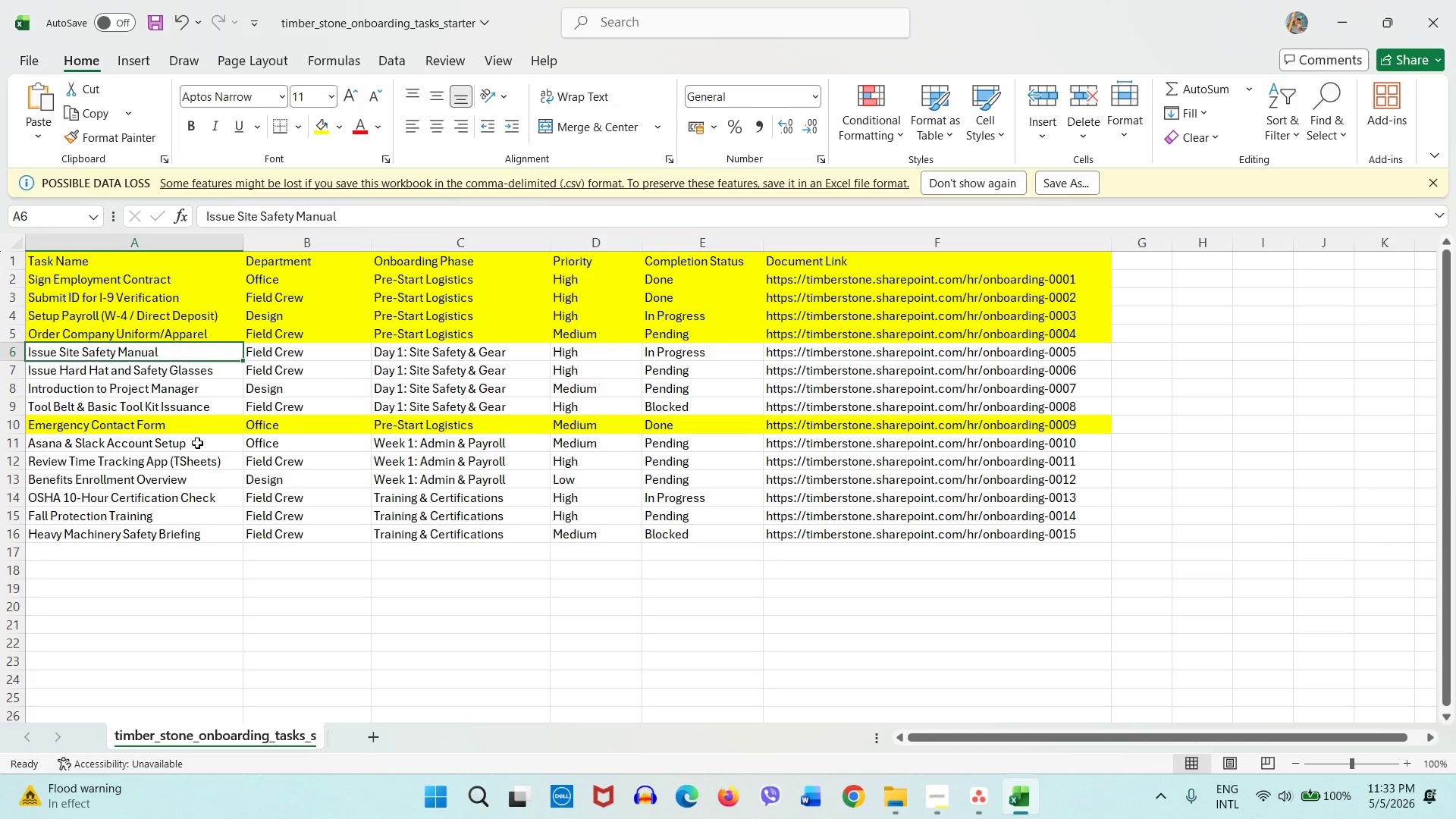 
left_click_drag(start_coordinate=[203, 355], to_coordinate=[845, 356])
 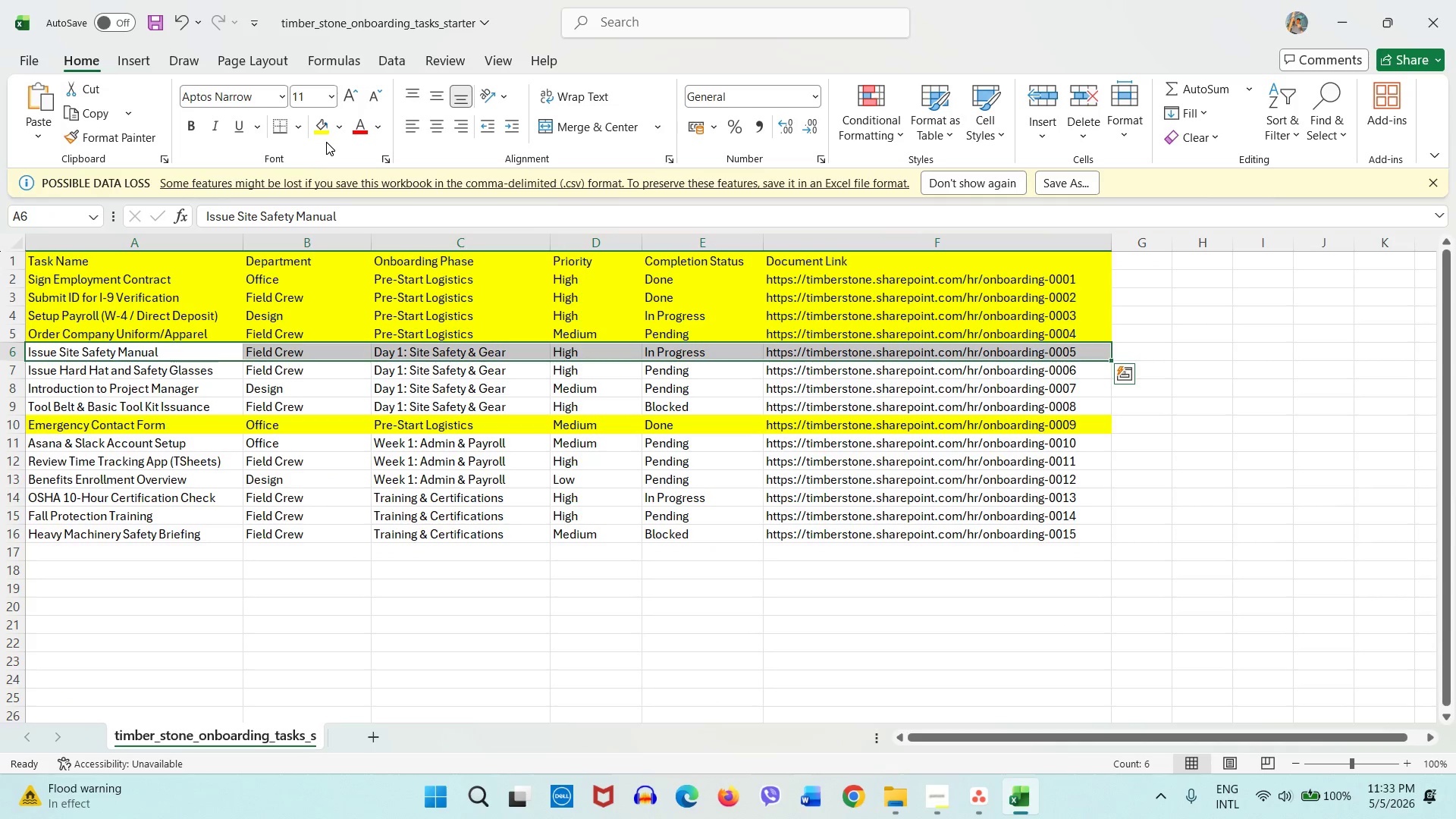 
left_click([325, 129])
 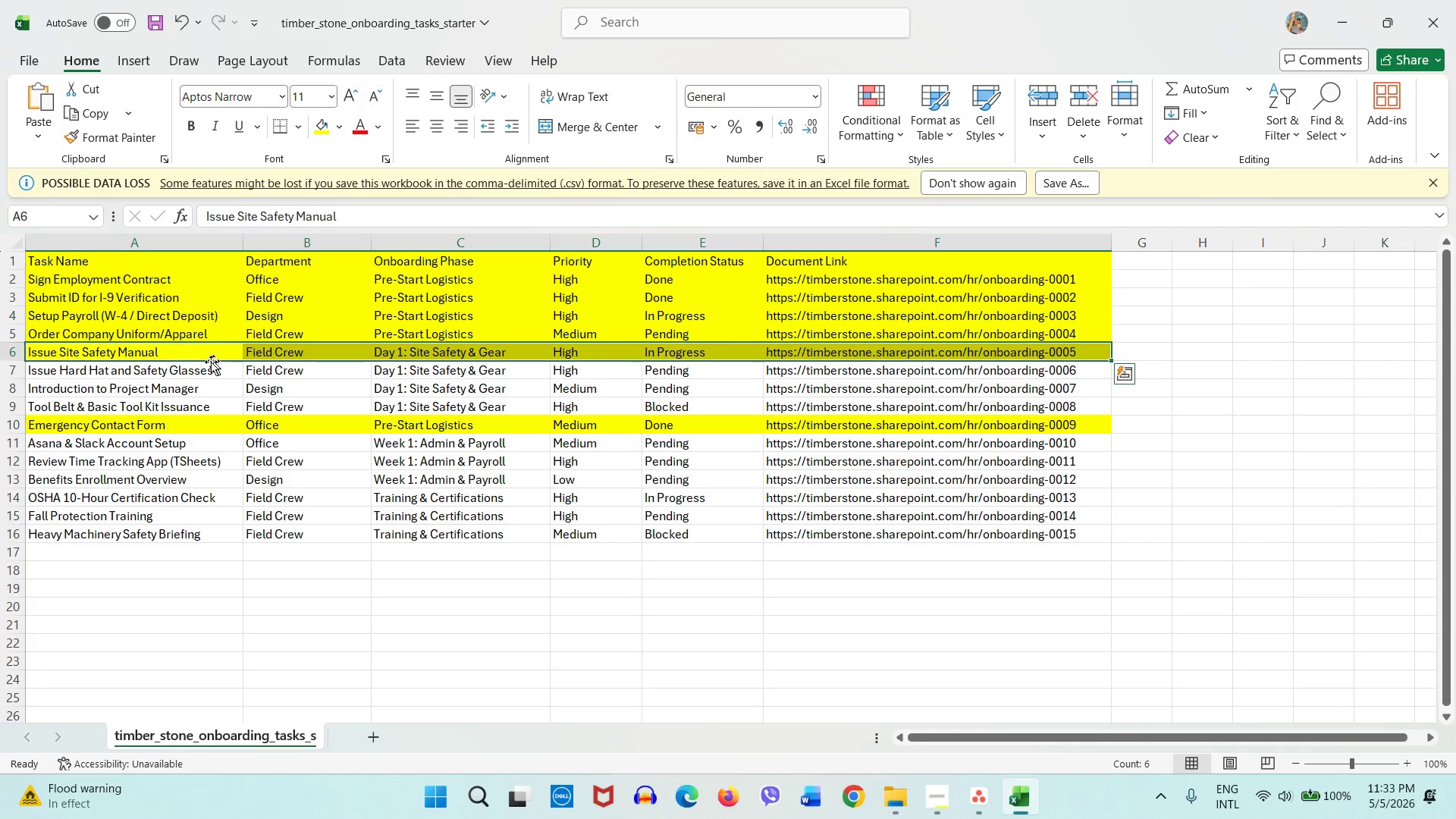 
left_click([202, 367])
 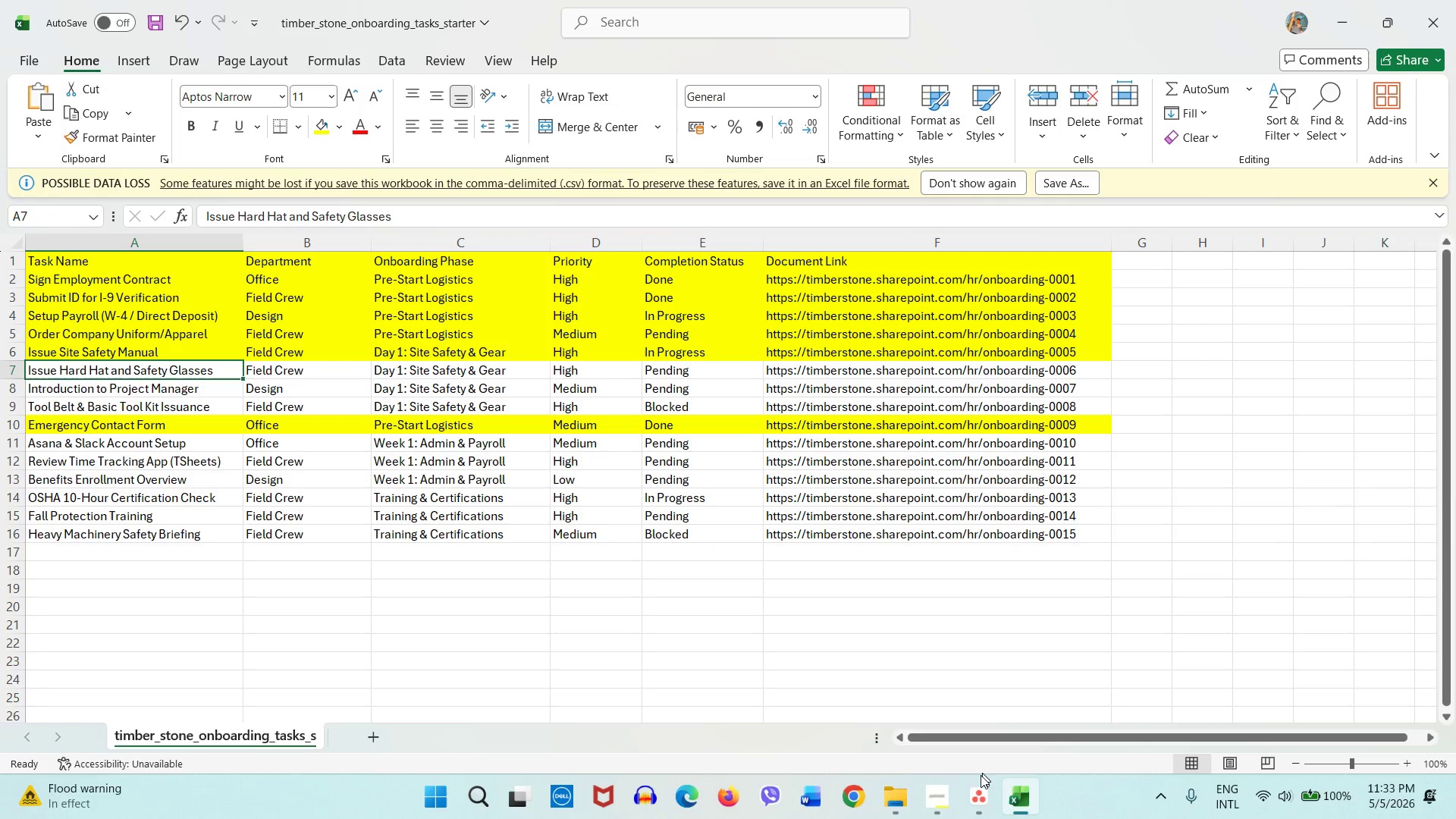 
left_click([977, 785])
 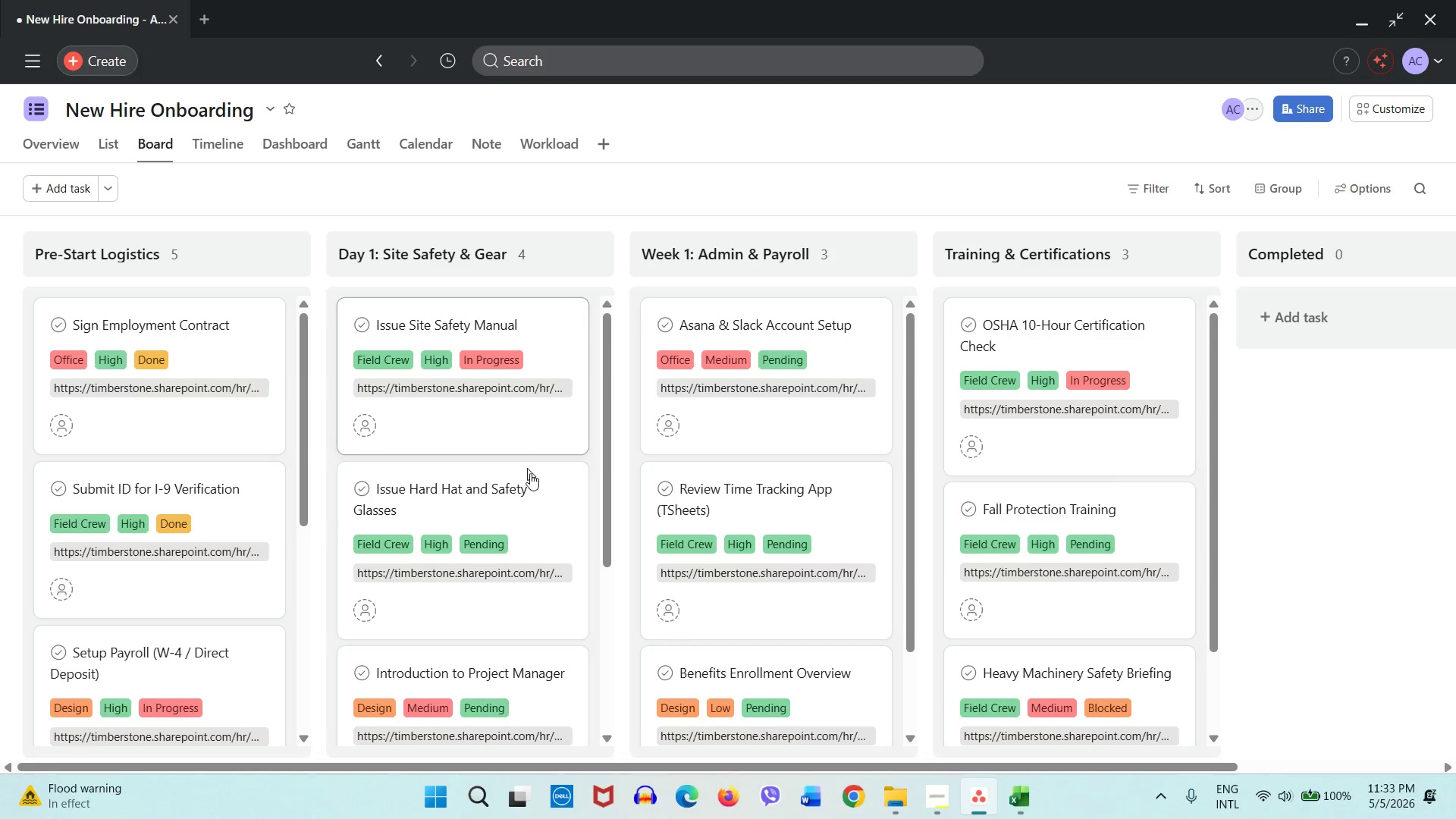 
scroll: coordinate [535, 485], scroll_direction: down, amount: 1.0
 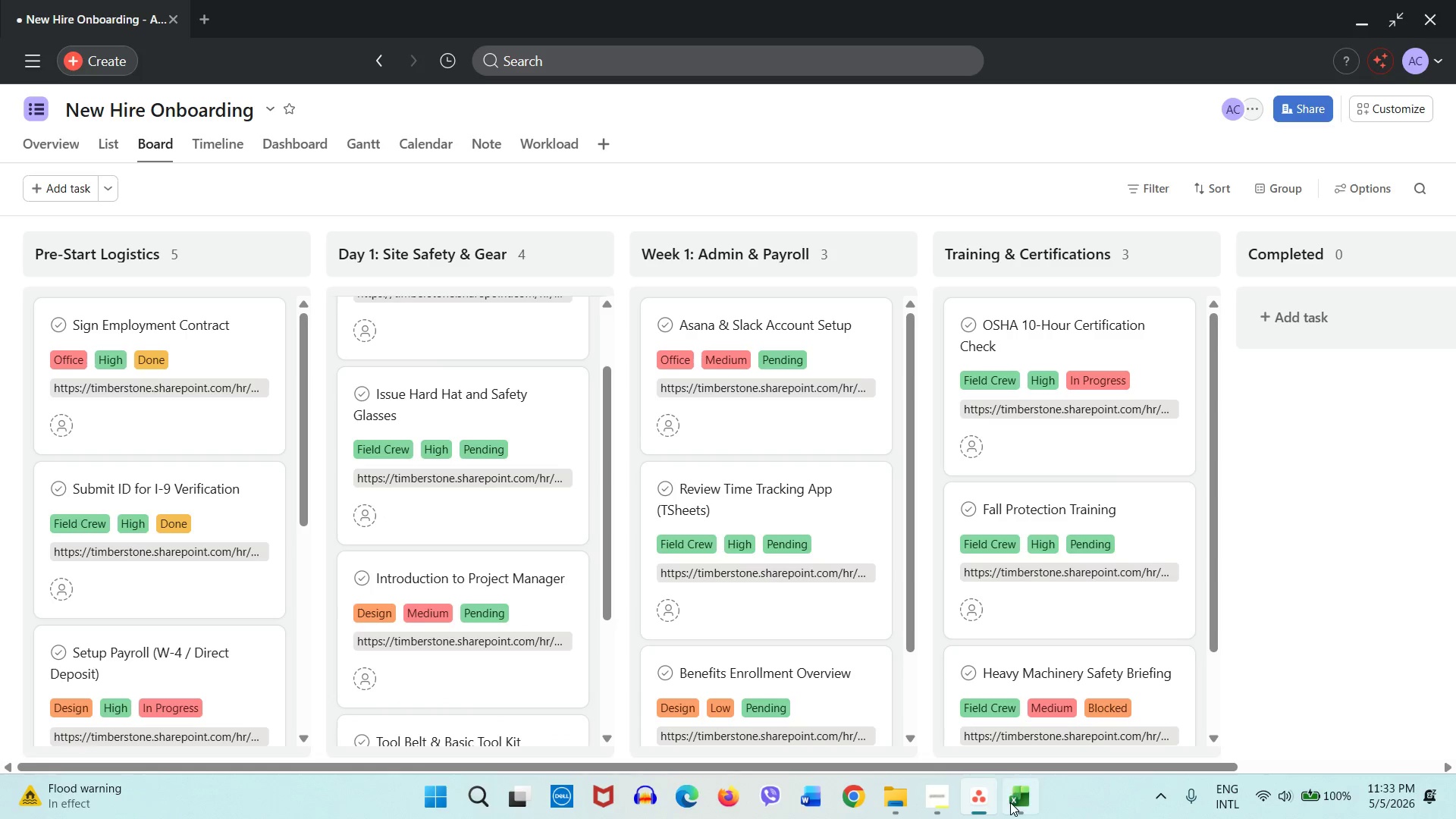 
left_click([1015, 797])
 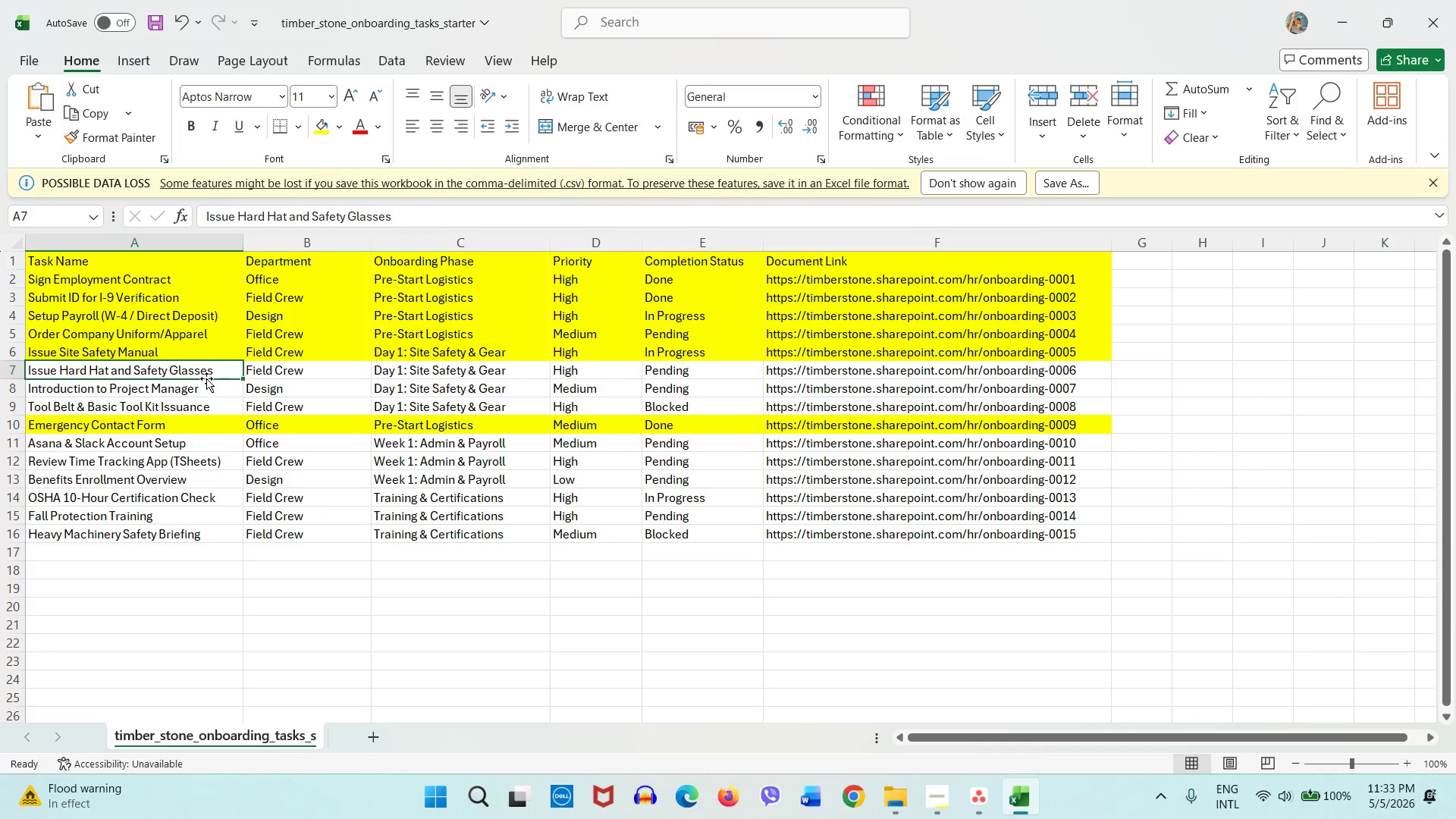 
left_click_drag(start_coordinate=[207, 373], to_coordinate=[921, 376])
 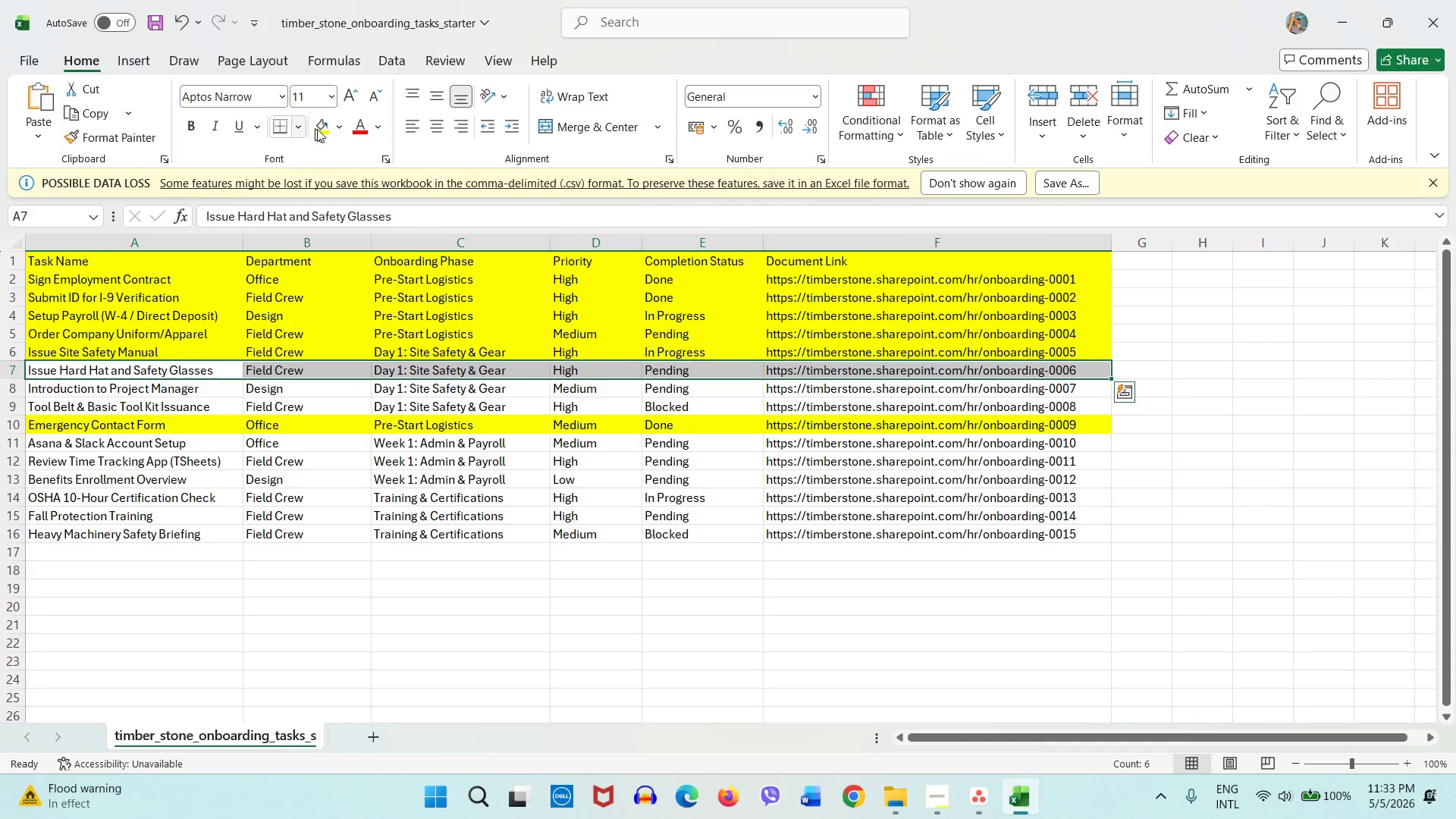 
left_click([322, 133])
 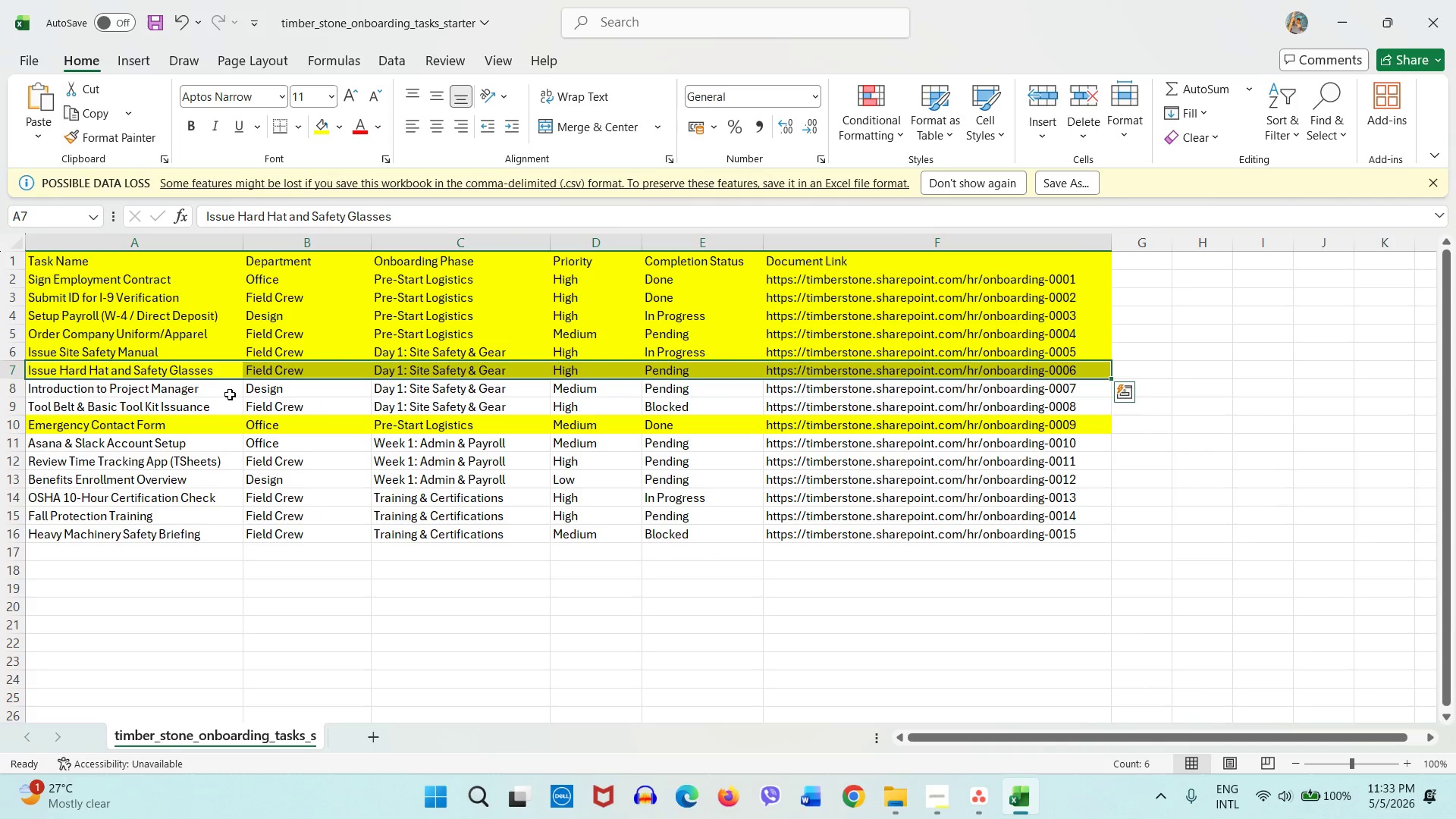 
left_click([228, 396])
 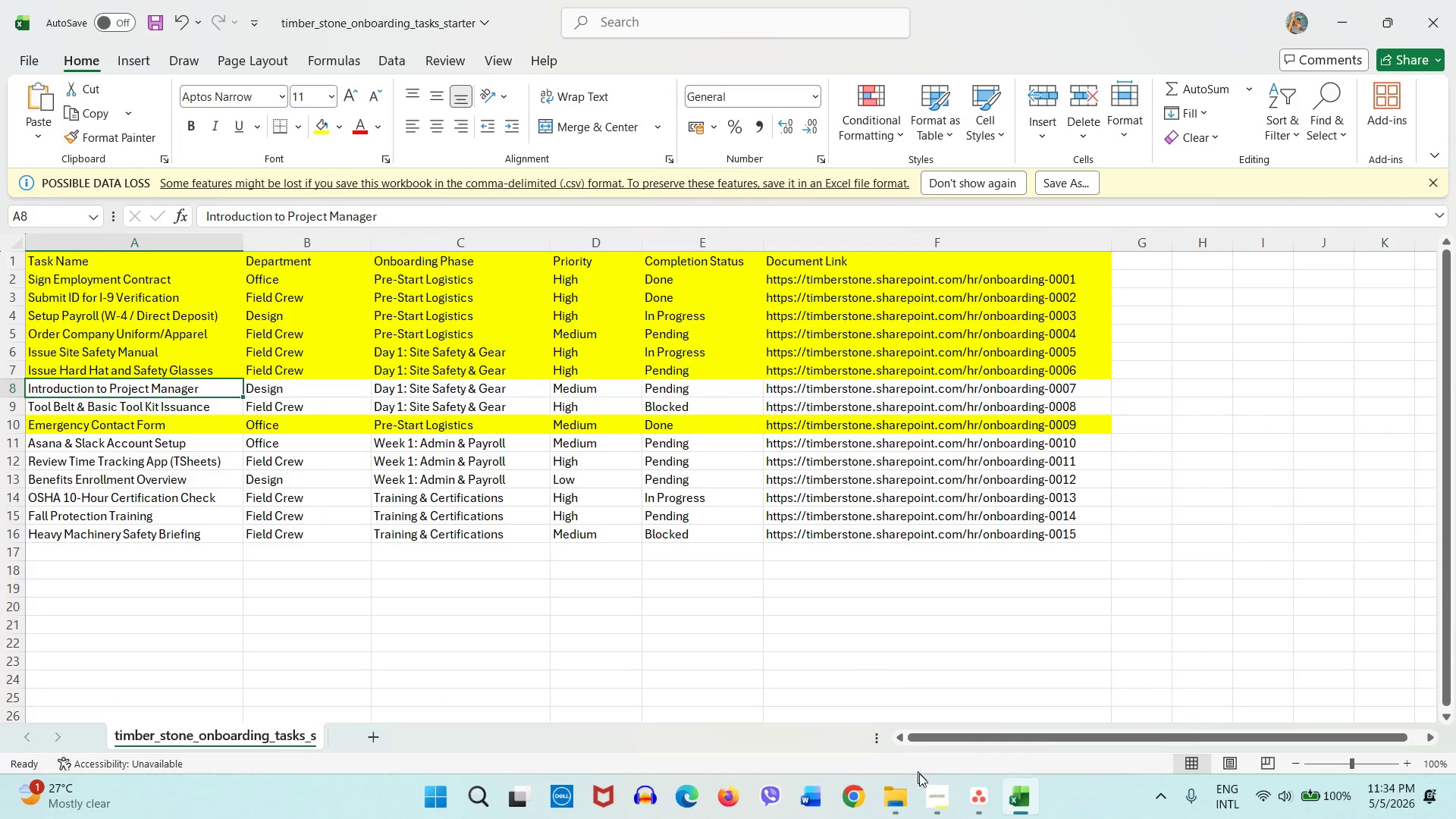 
left_click([967, 799])
 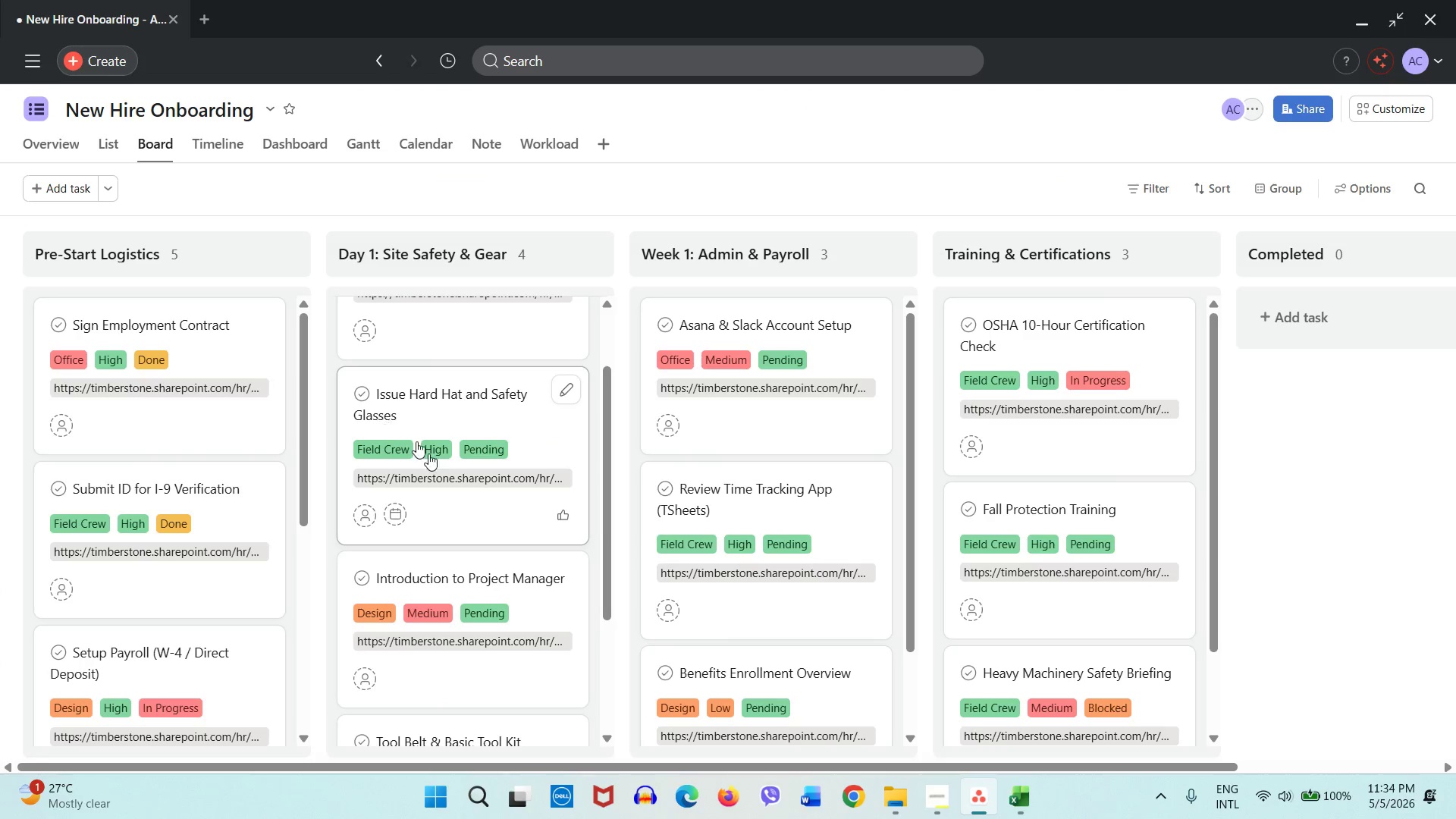 
scroll: coordinate [474, 501], scroll_direction: down, amount: 2.0
 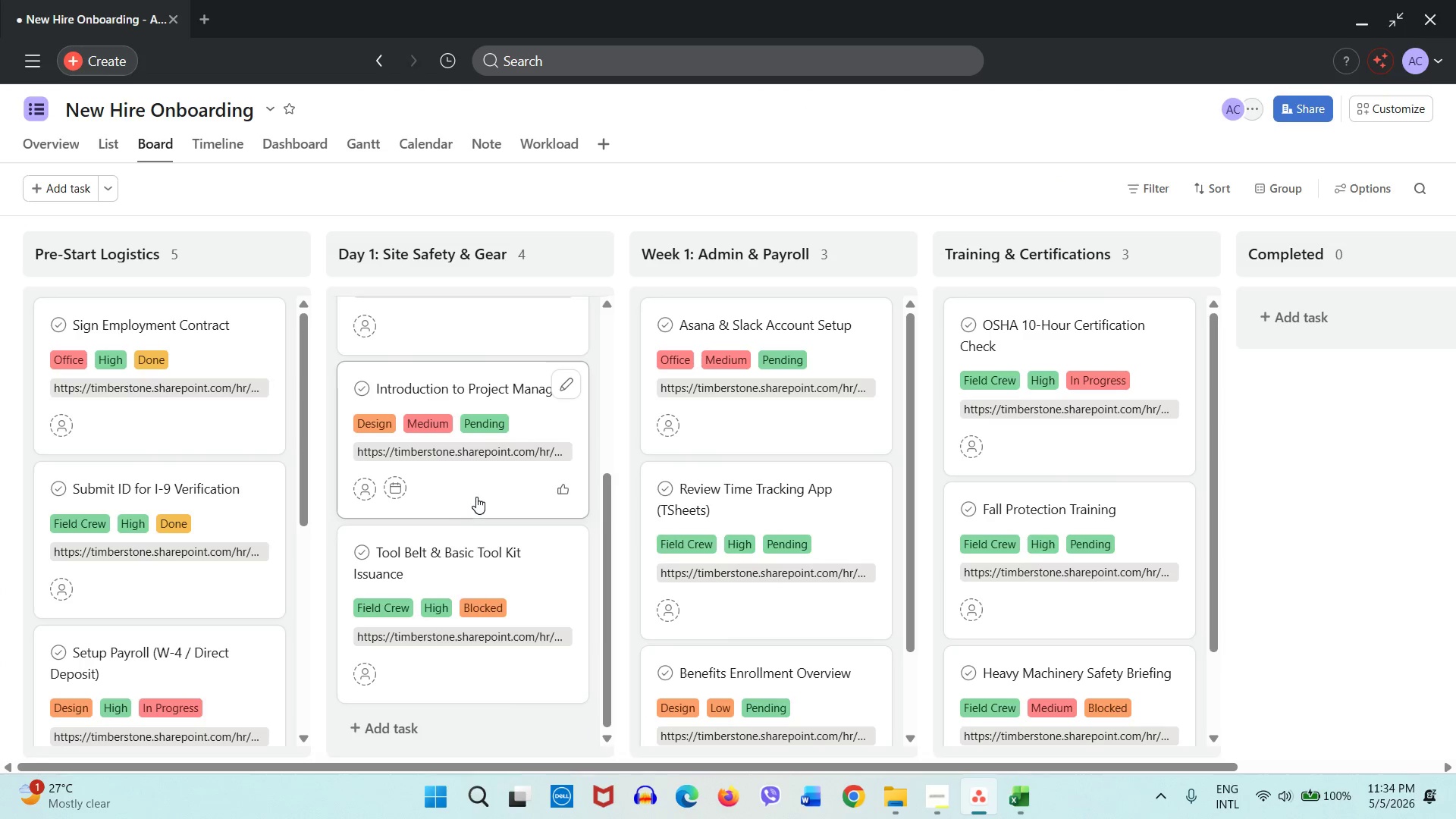 
left_click([476, 497])
 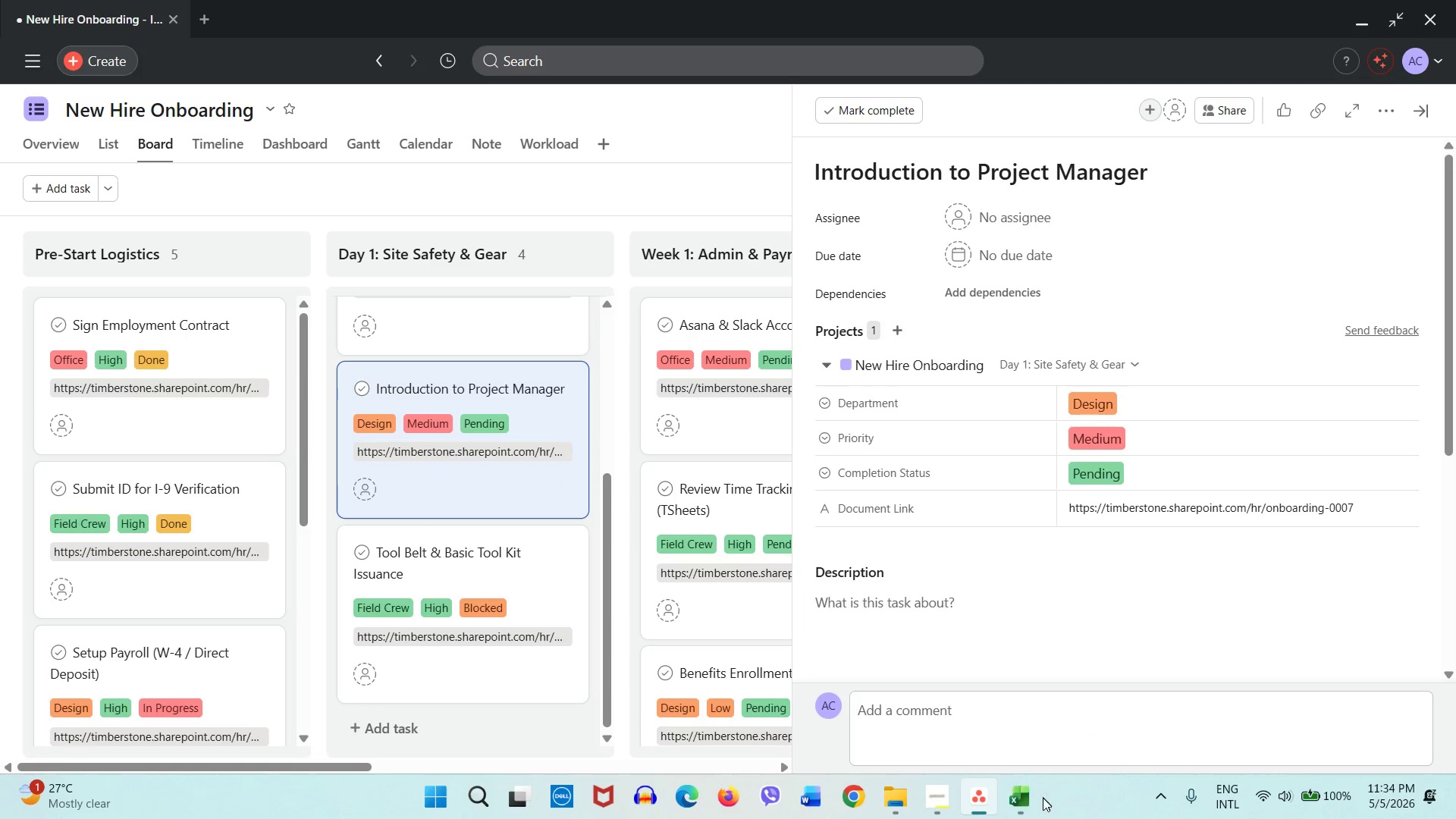 
left_click([1041, 803])
 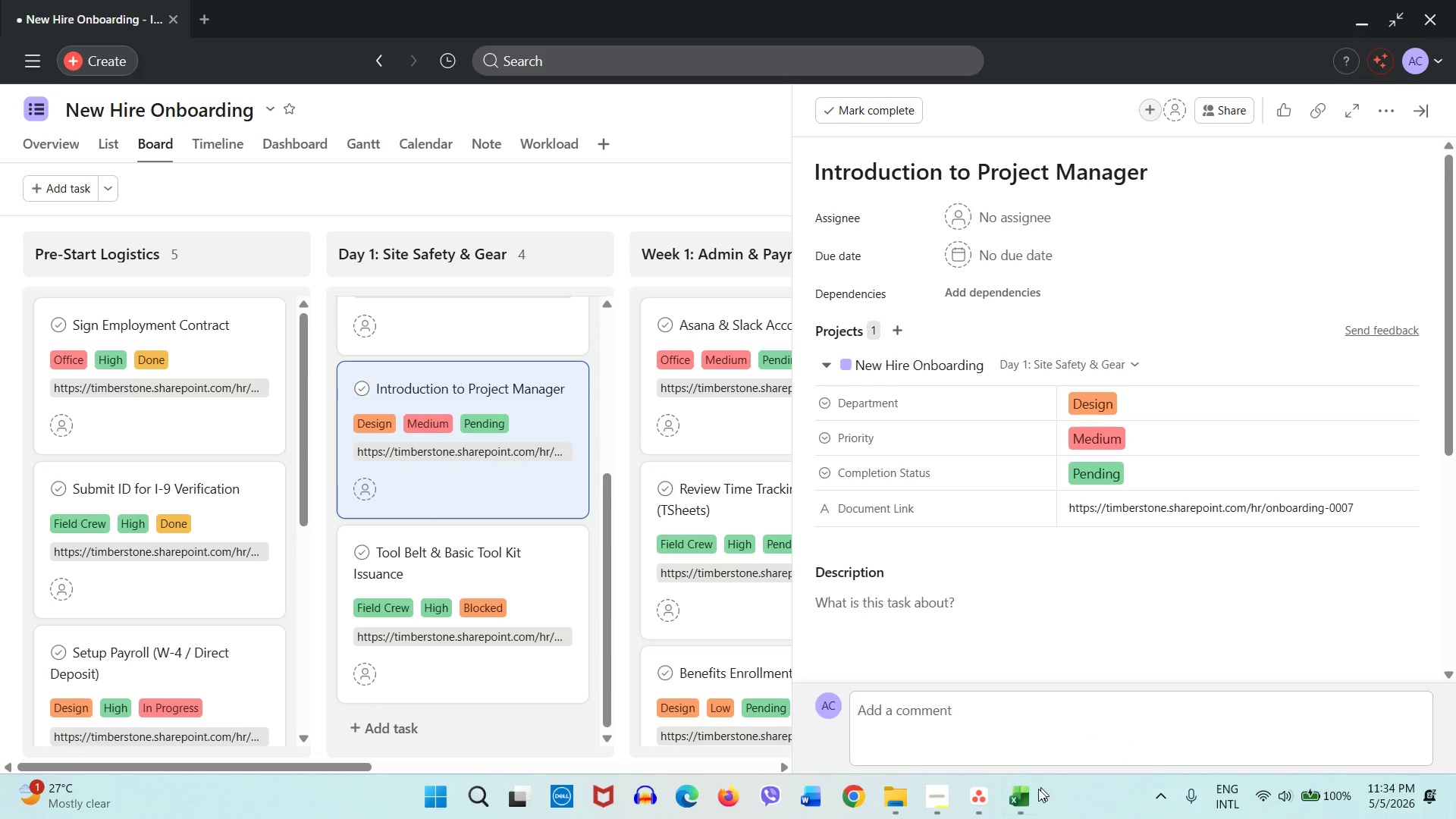 
left_click([1014, 793])
 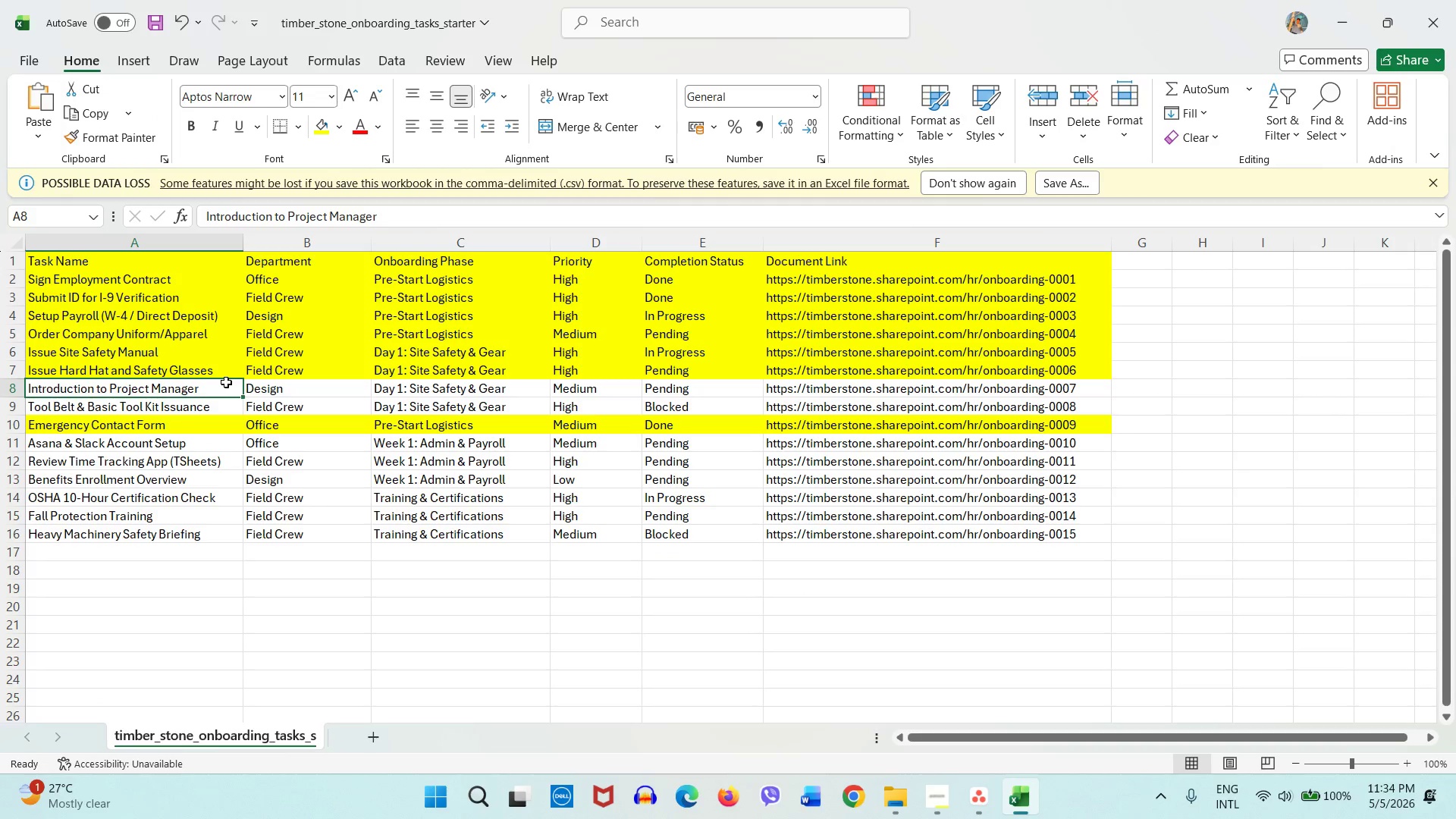 
left_click_drag(start_coordinate=[220, 388], to_coordinate=[806, 388])
 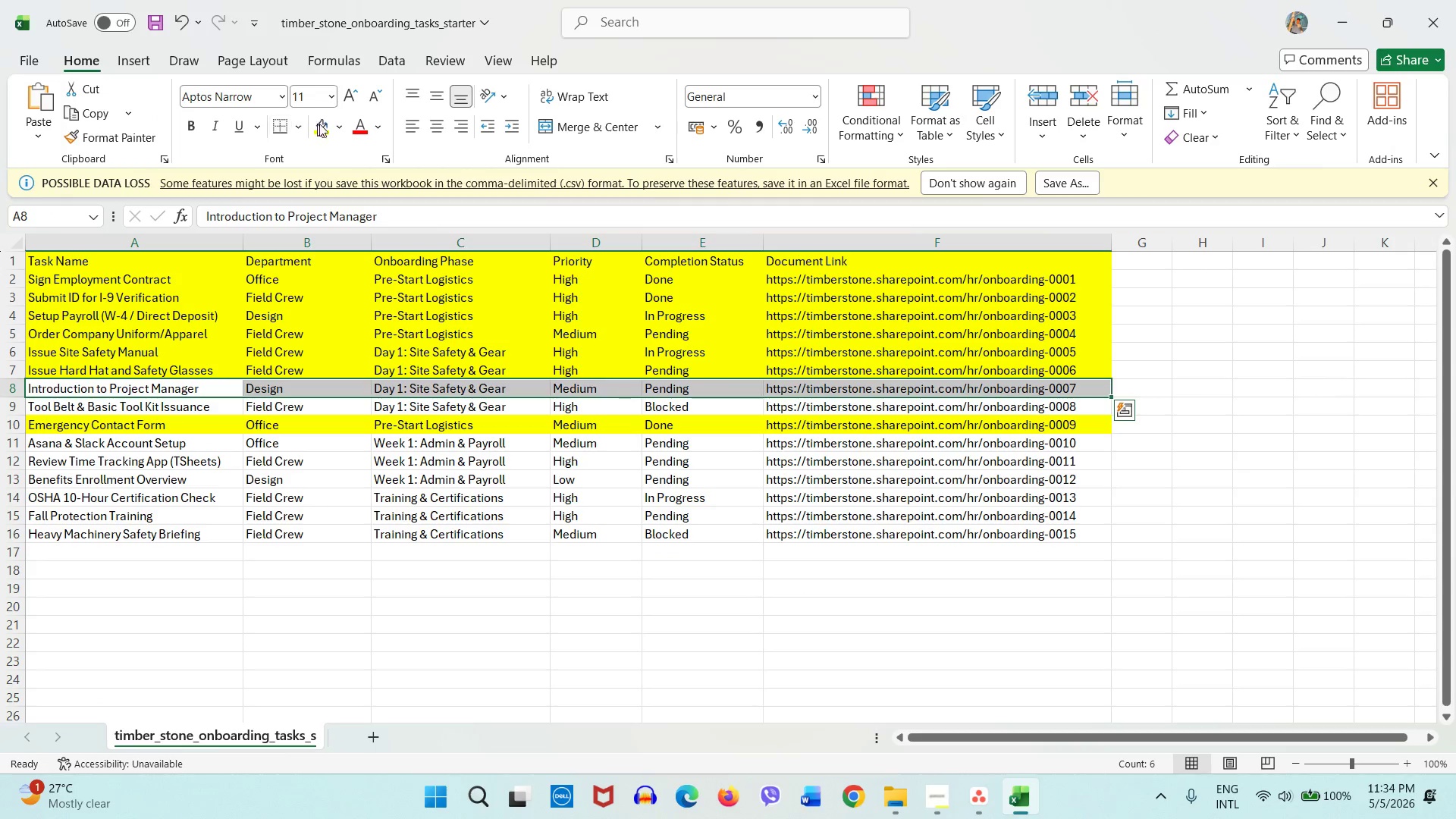 
left_click([325, 124])
 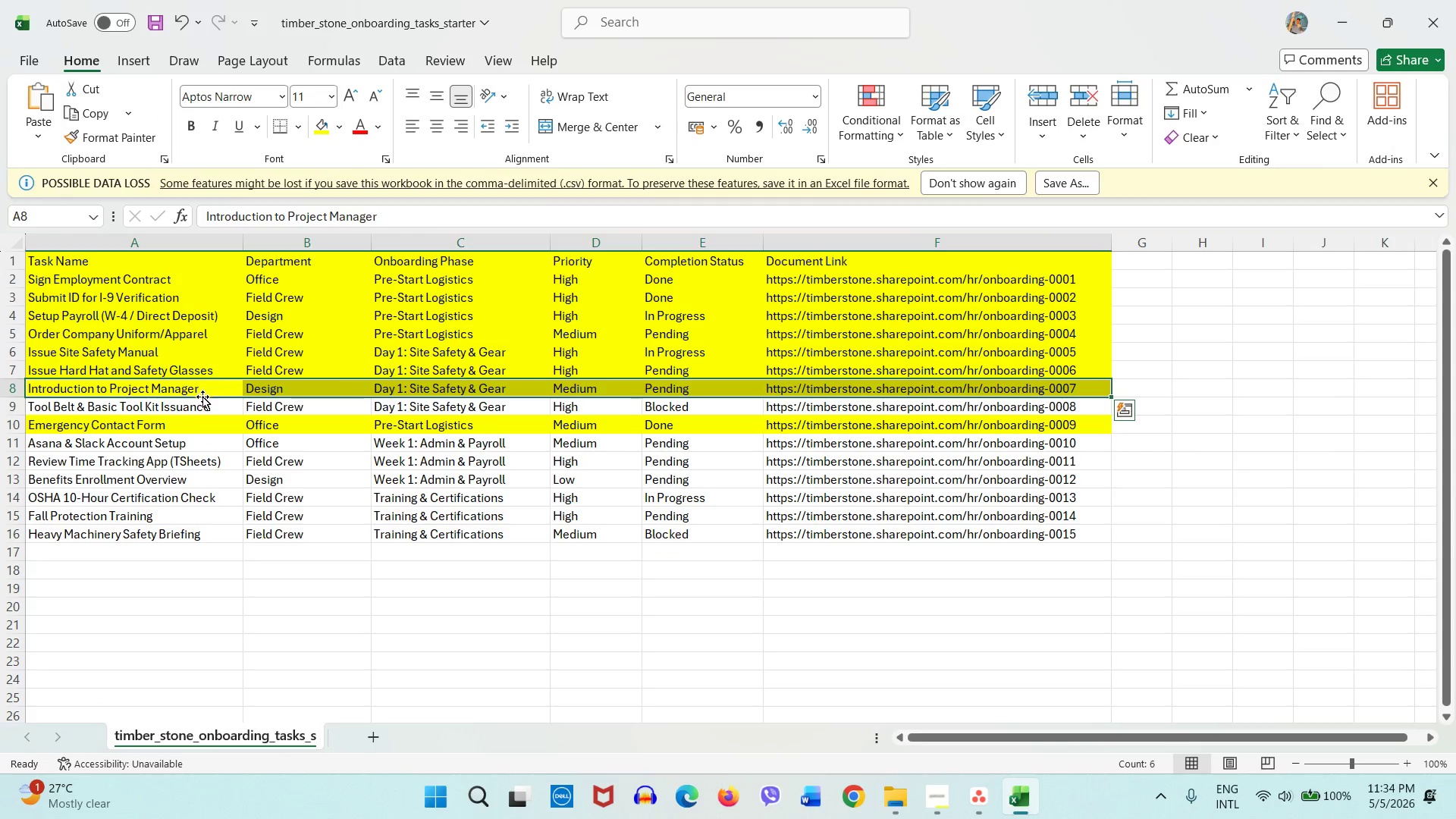 
left_click([199, 404])
 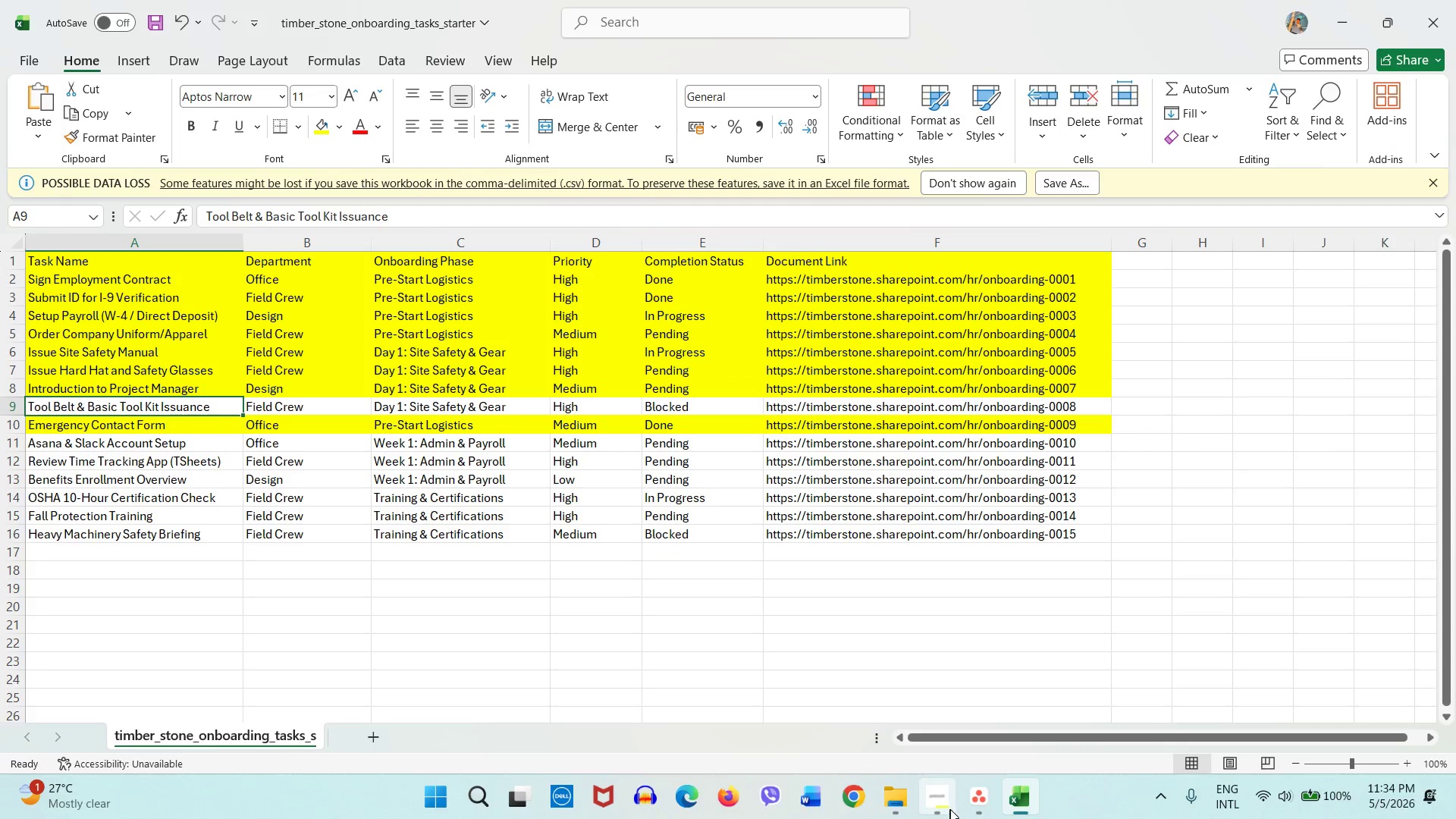 
left_click([973, 809])
 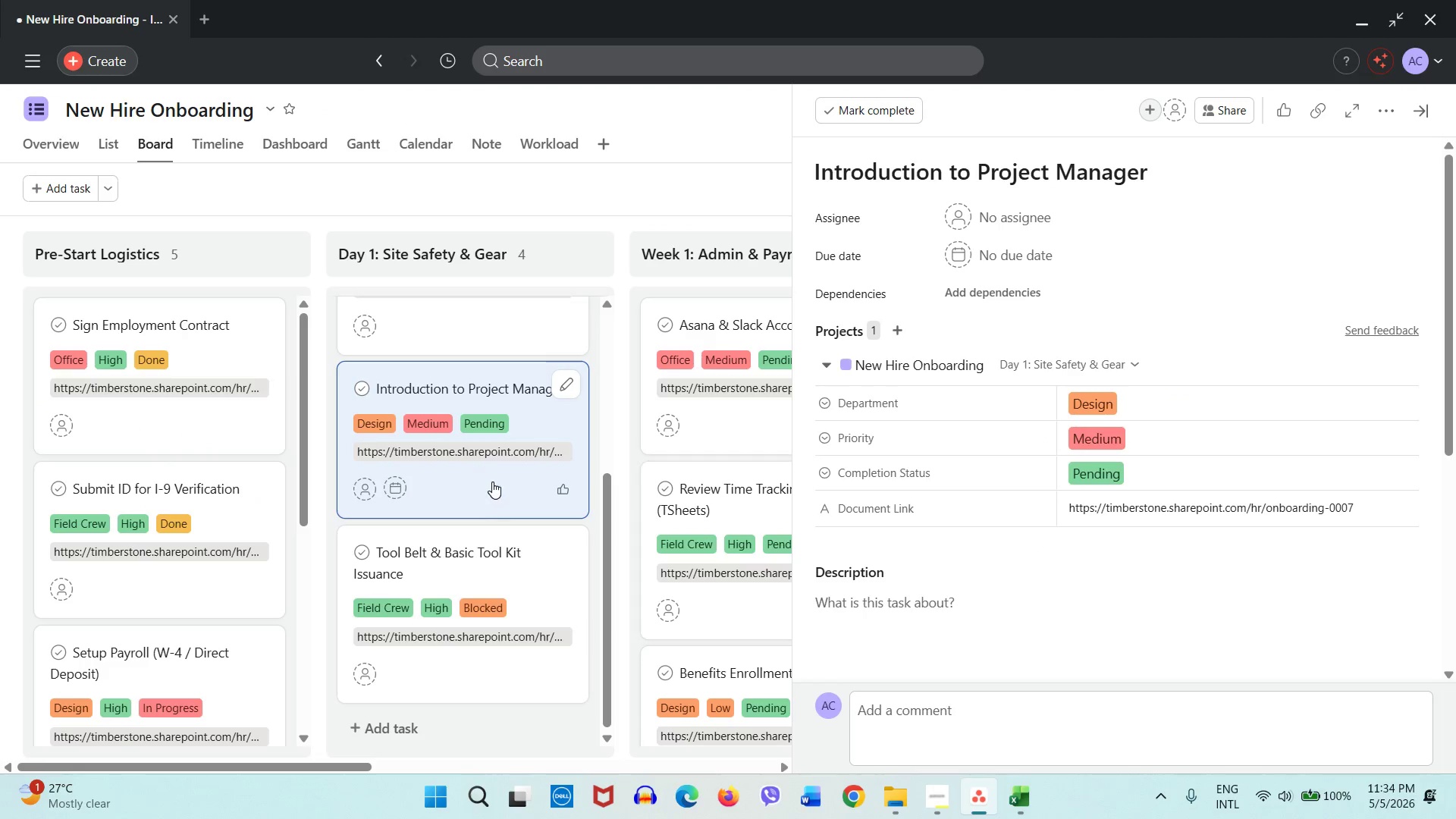 
scroll: coordinate [492, 482], scroll_direction: down, amount: 2.0
 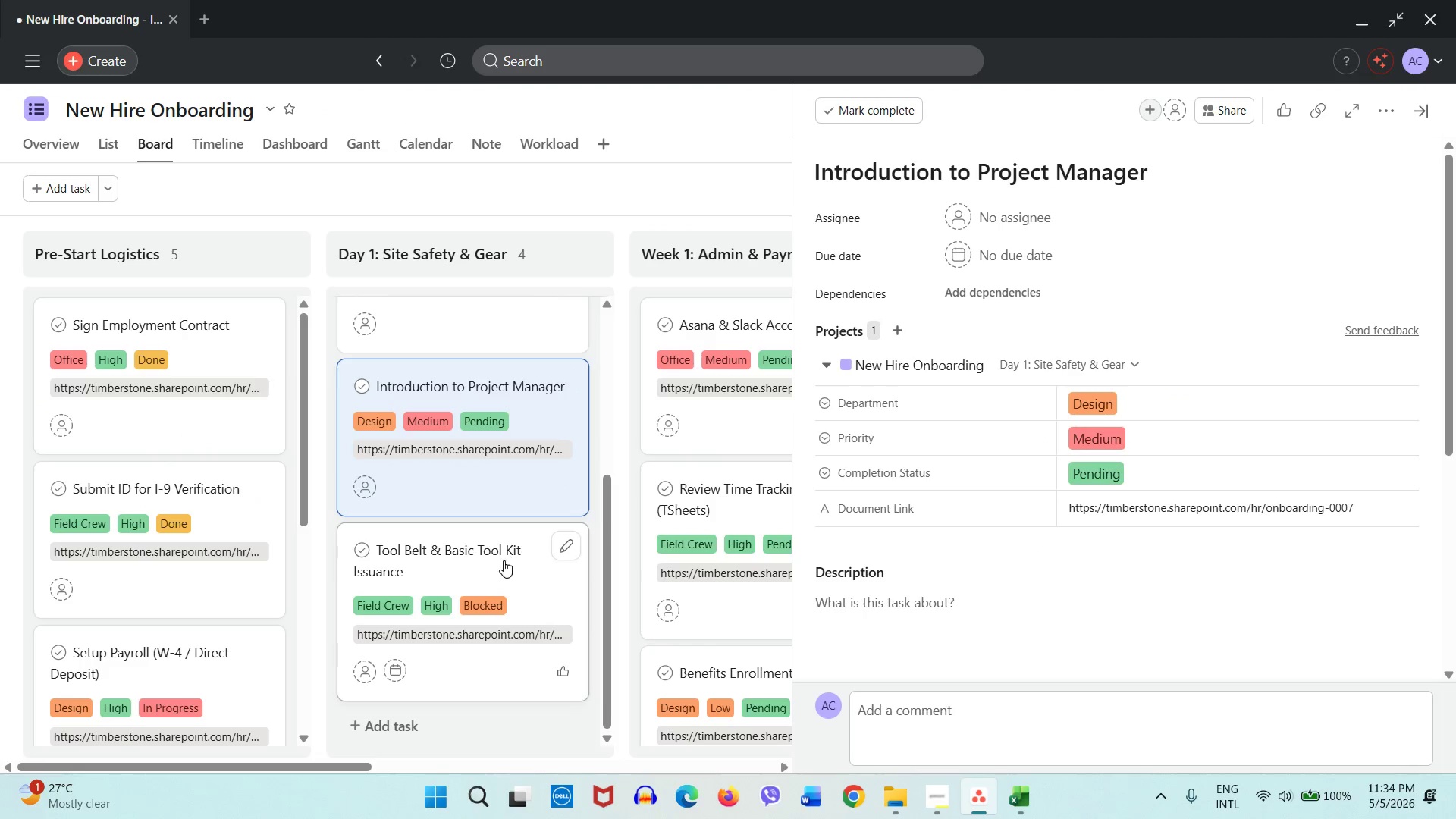 
left_click([504, 560])
 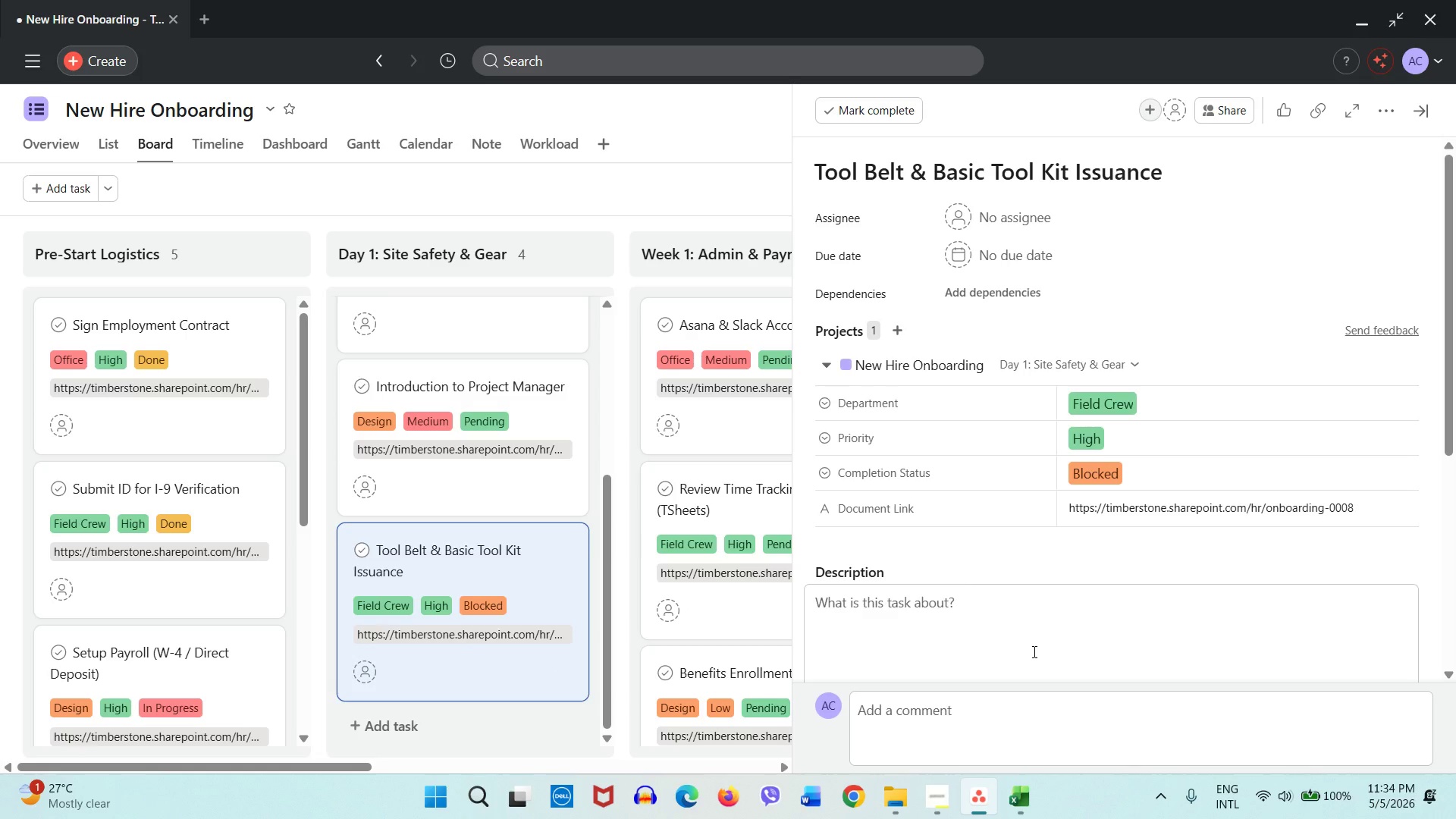 
left_click([1030, 814])
 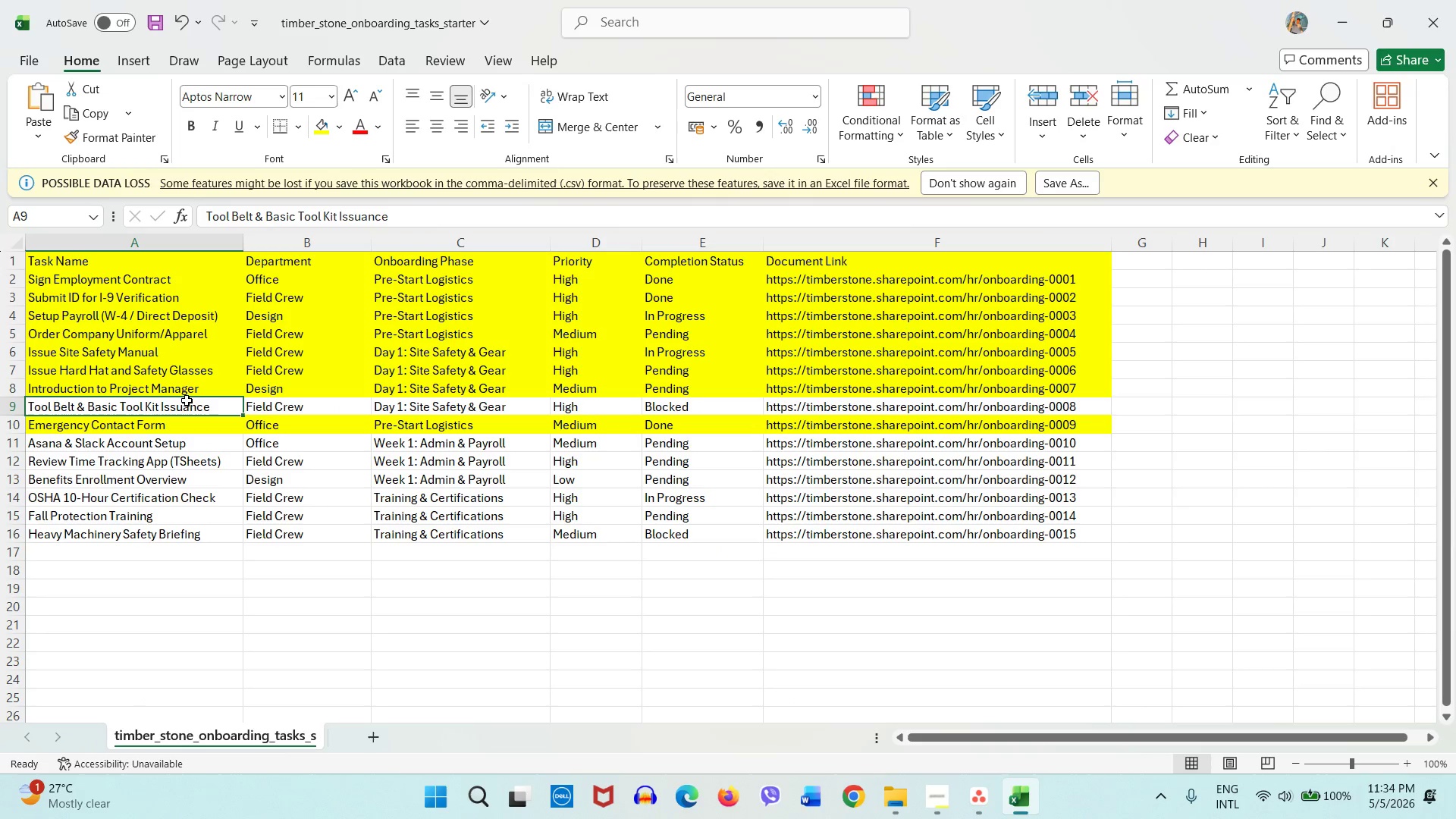 
left_click_drag(start_coordinate=[187, 404], to_coordinate=[940, 411])
 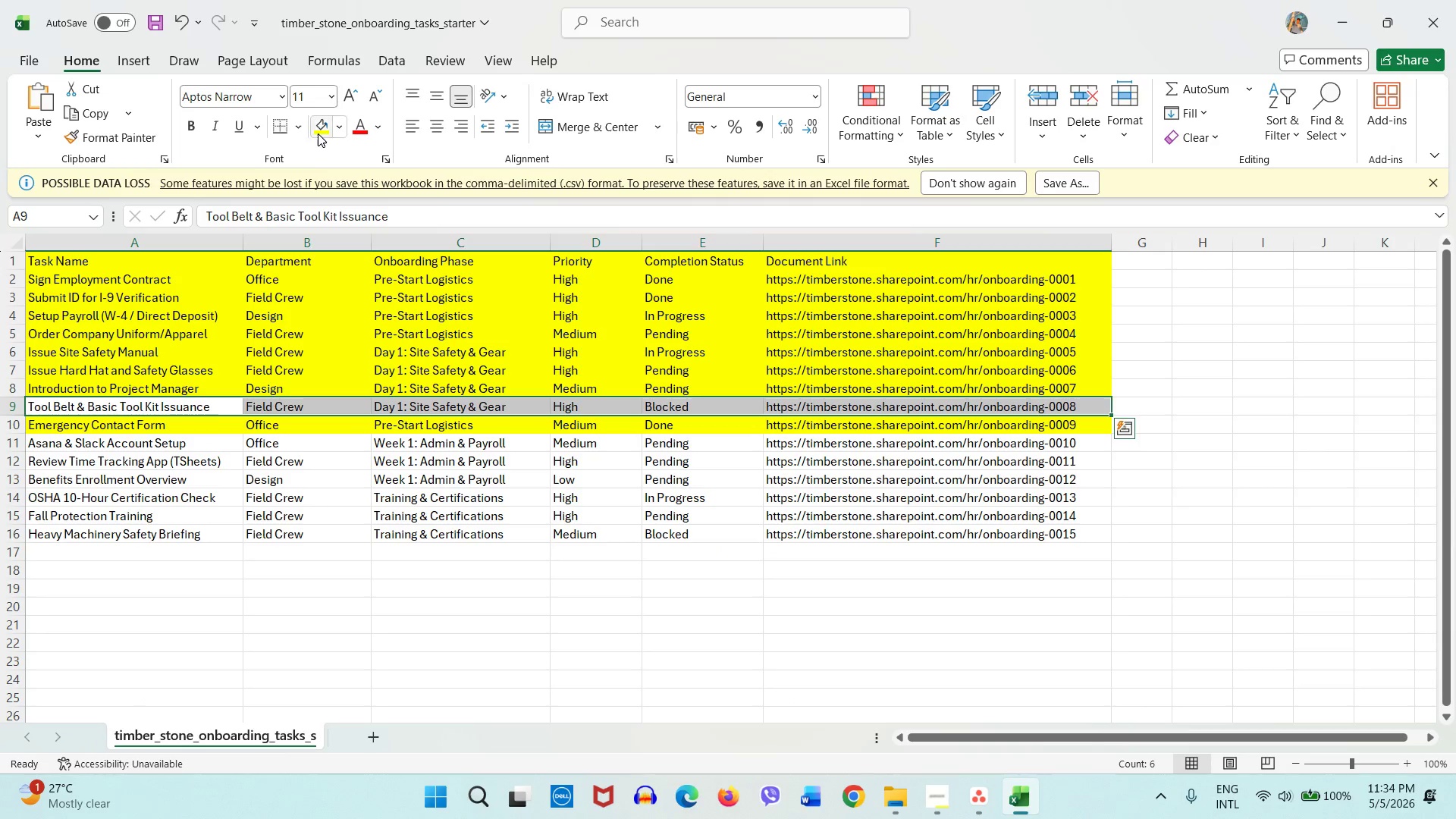 
left_click([318, 133])
 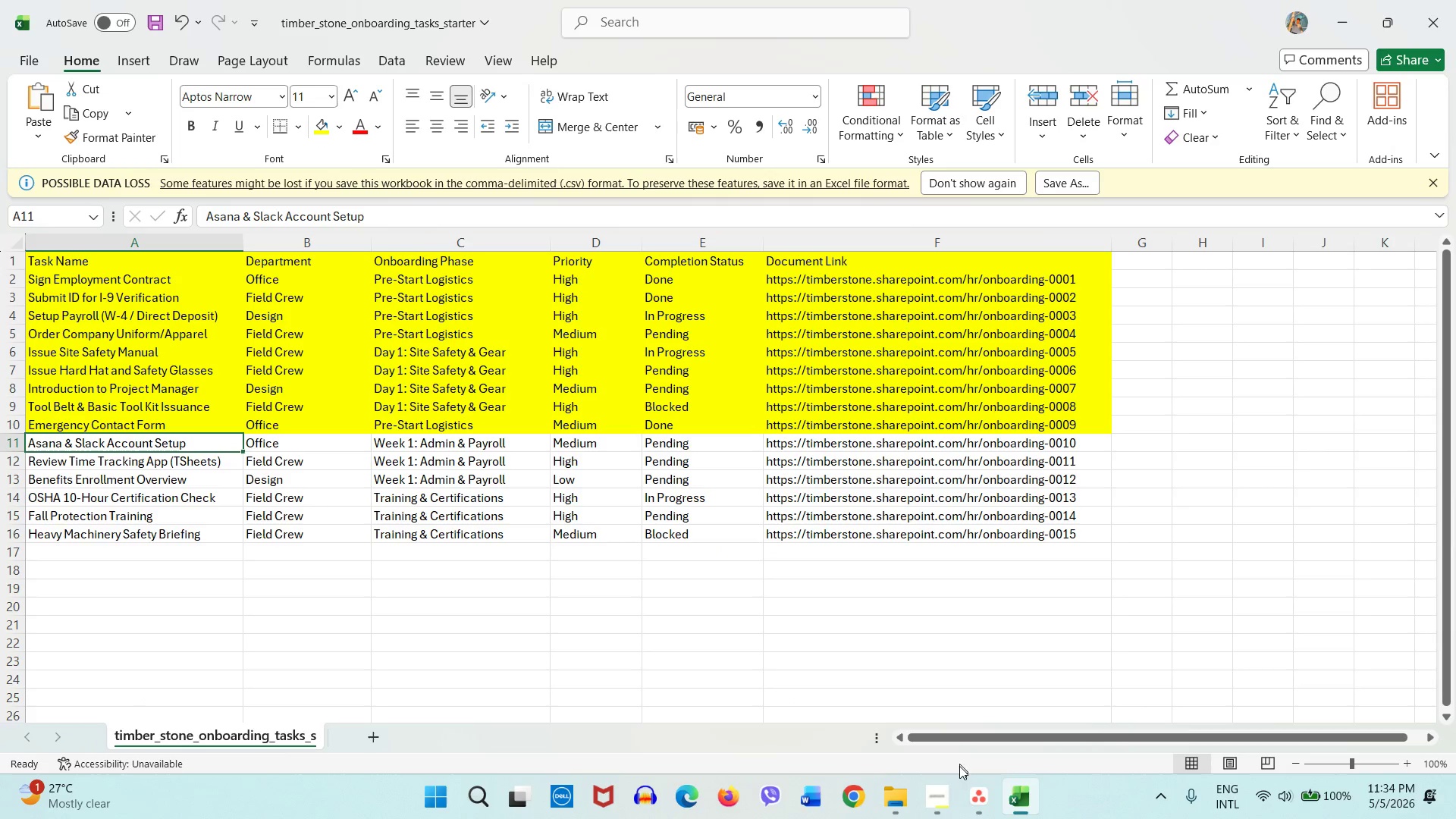 
left_click([971, 799])
 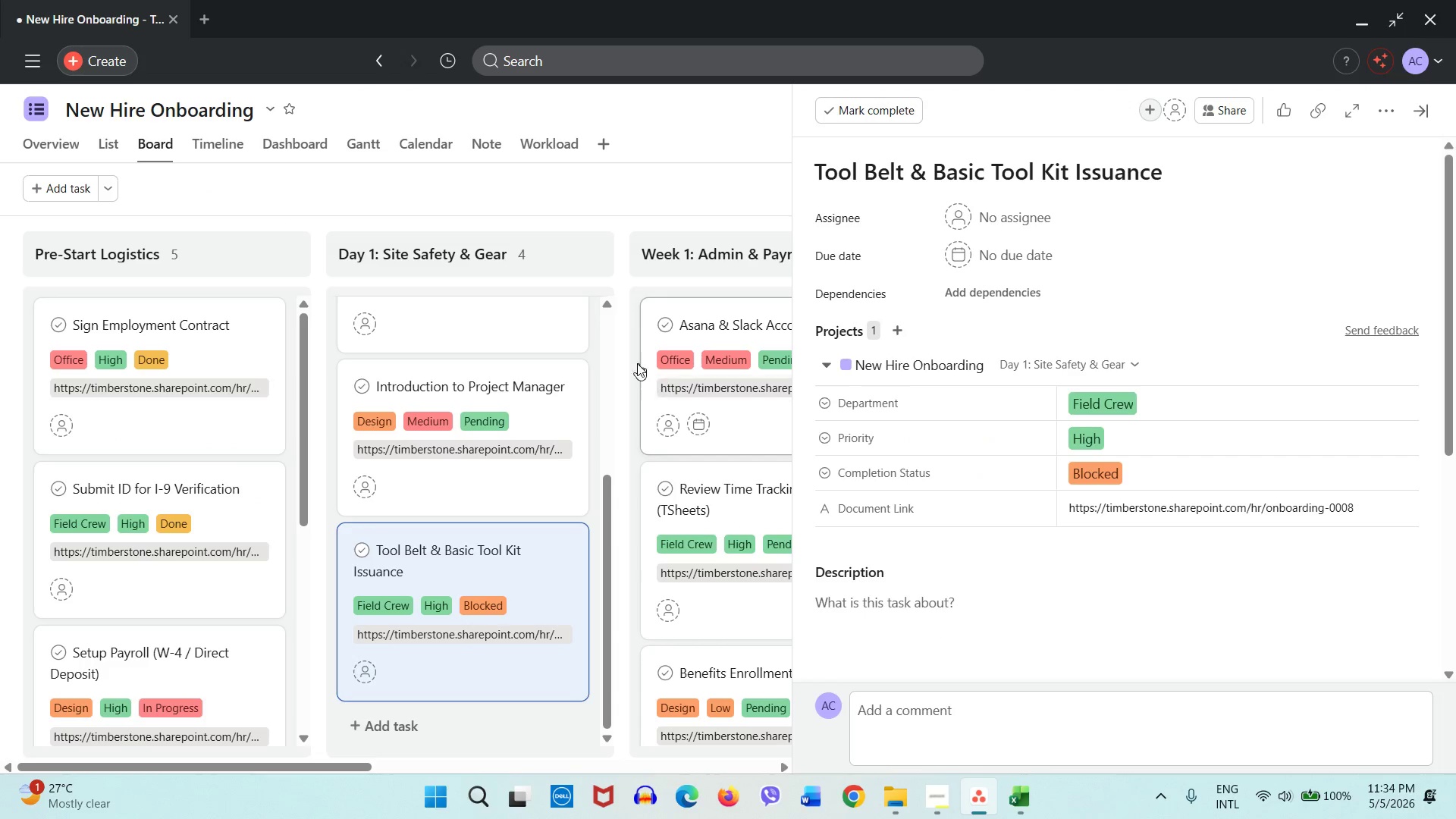 
left_click([624, 363])
 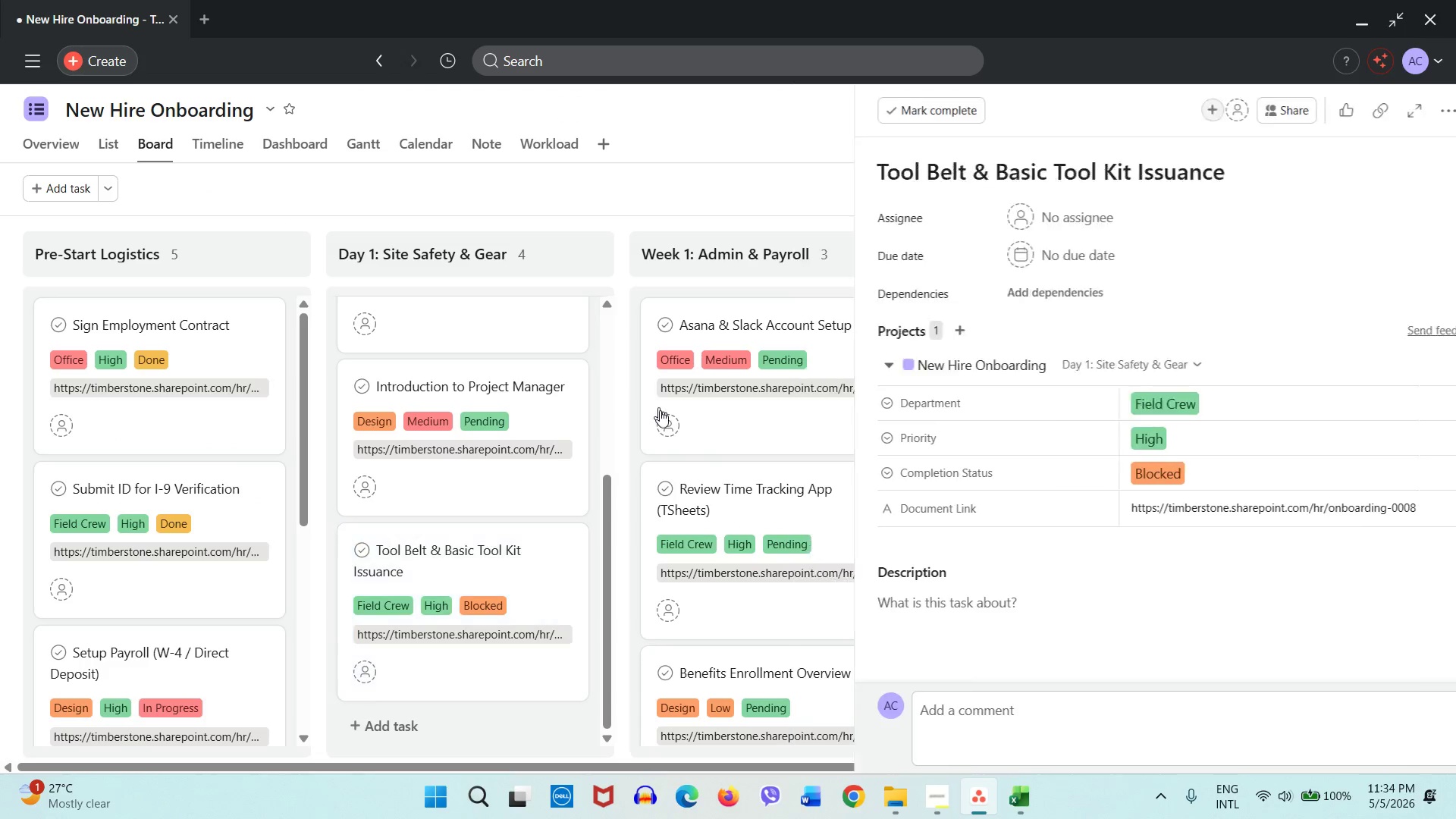 
scroll: coordinate [661, 413], scroll_direction: up, amount: 6.0
 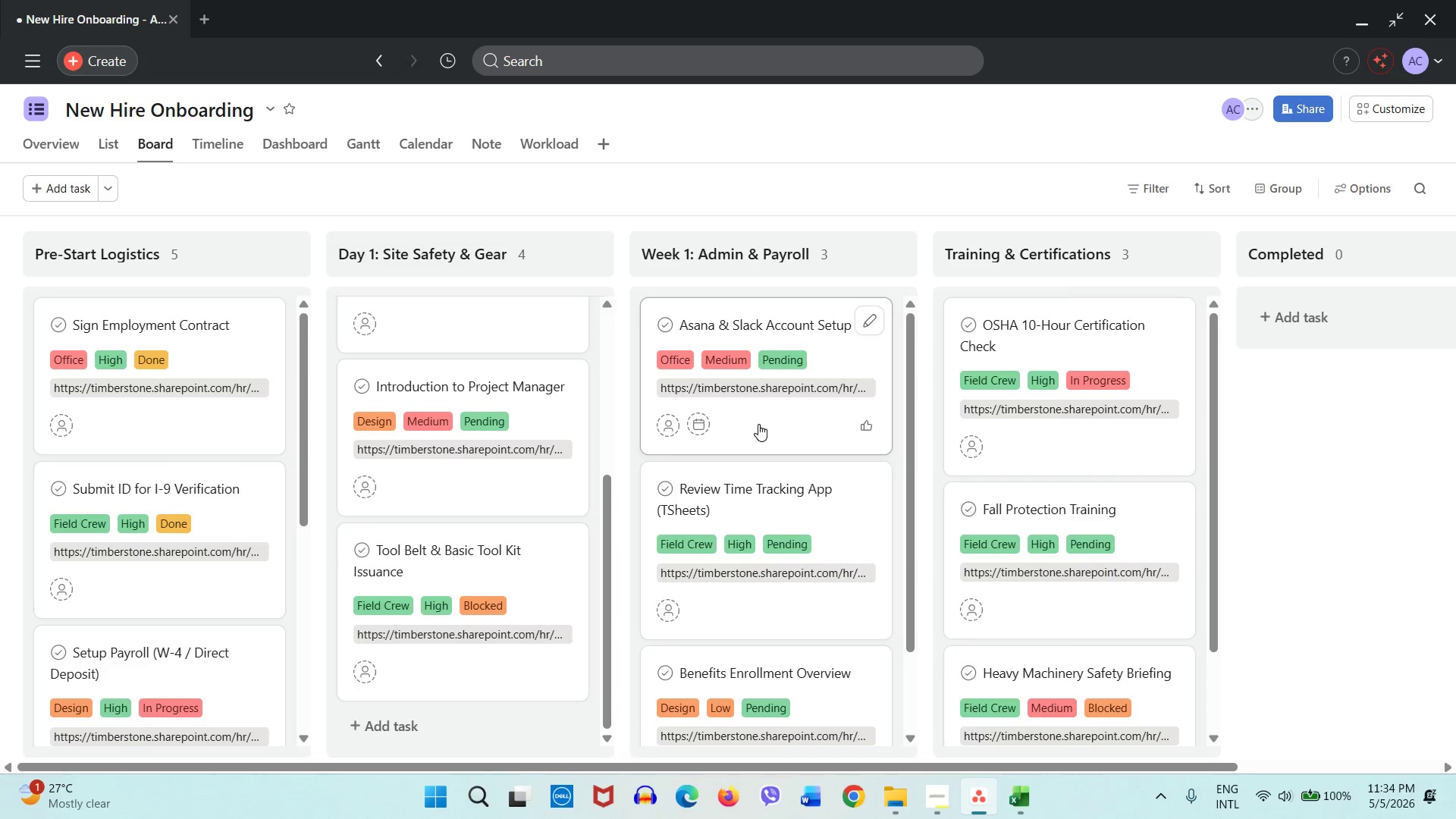 
left_click([760, 424])
 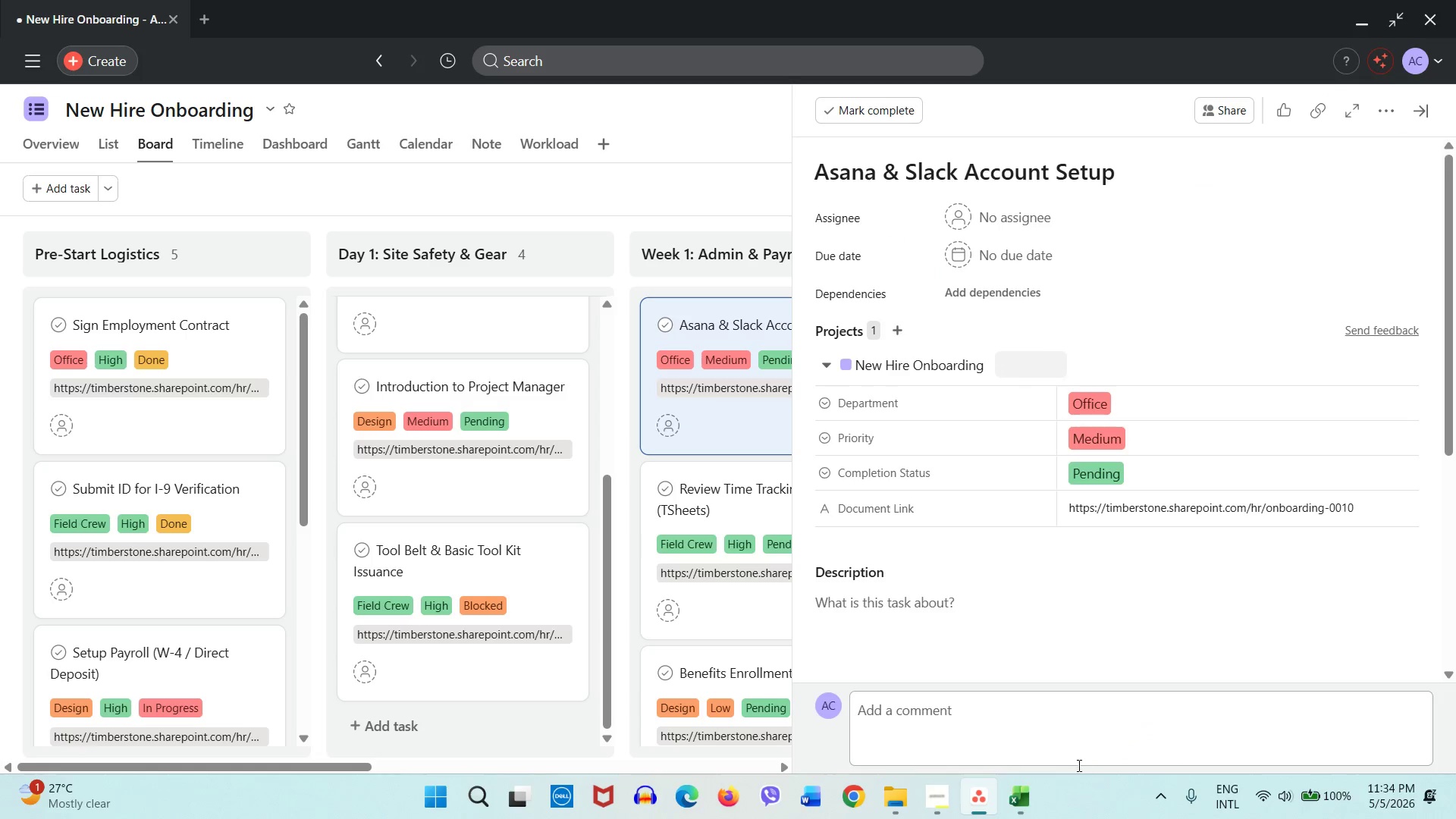 
left_click([1026, 798])
 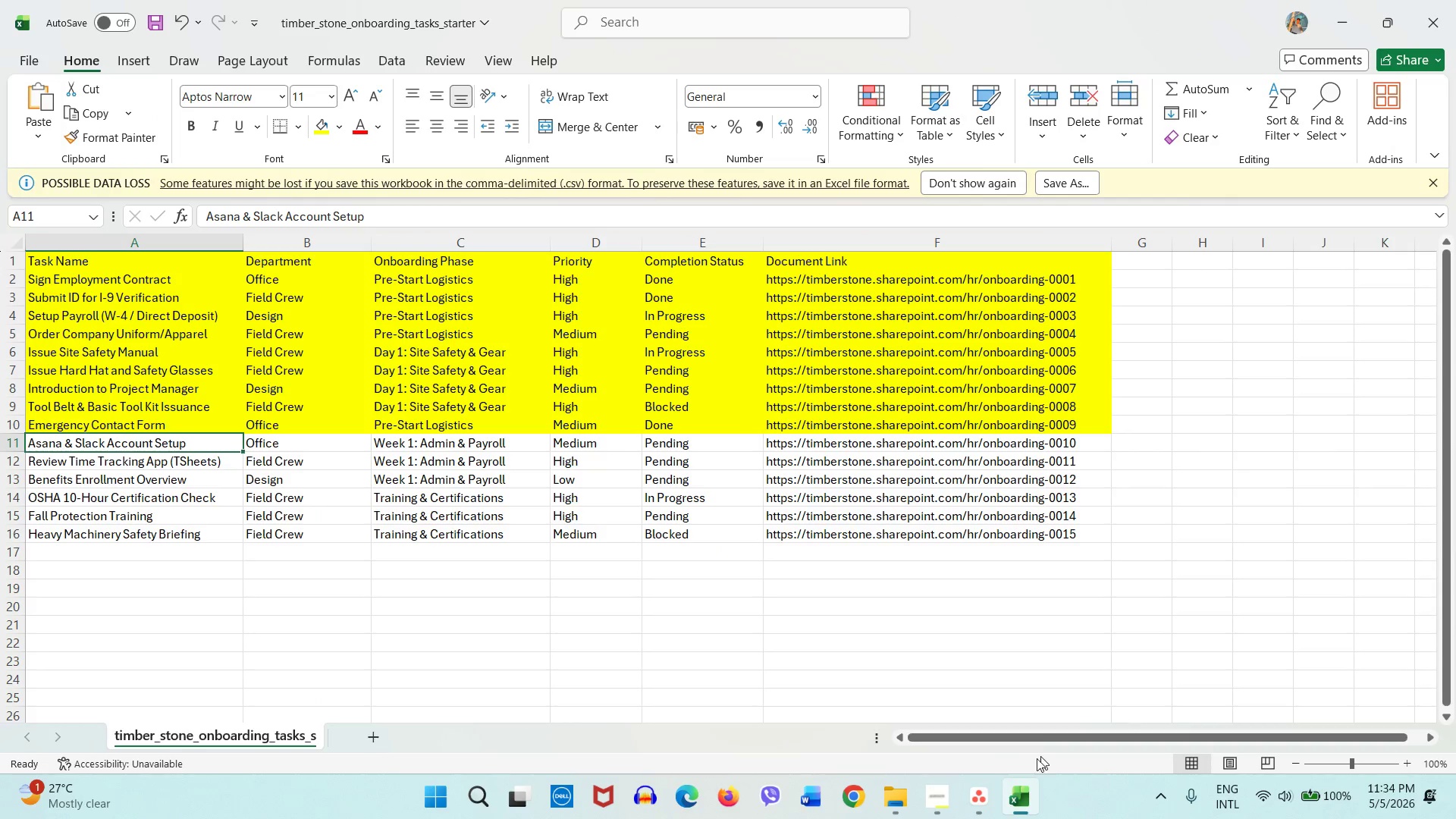 
left_click([973, 792])
 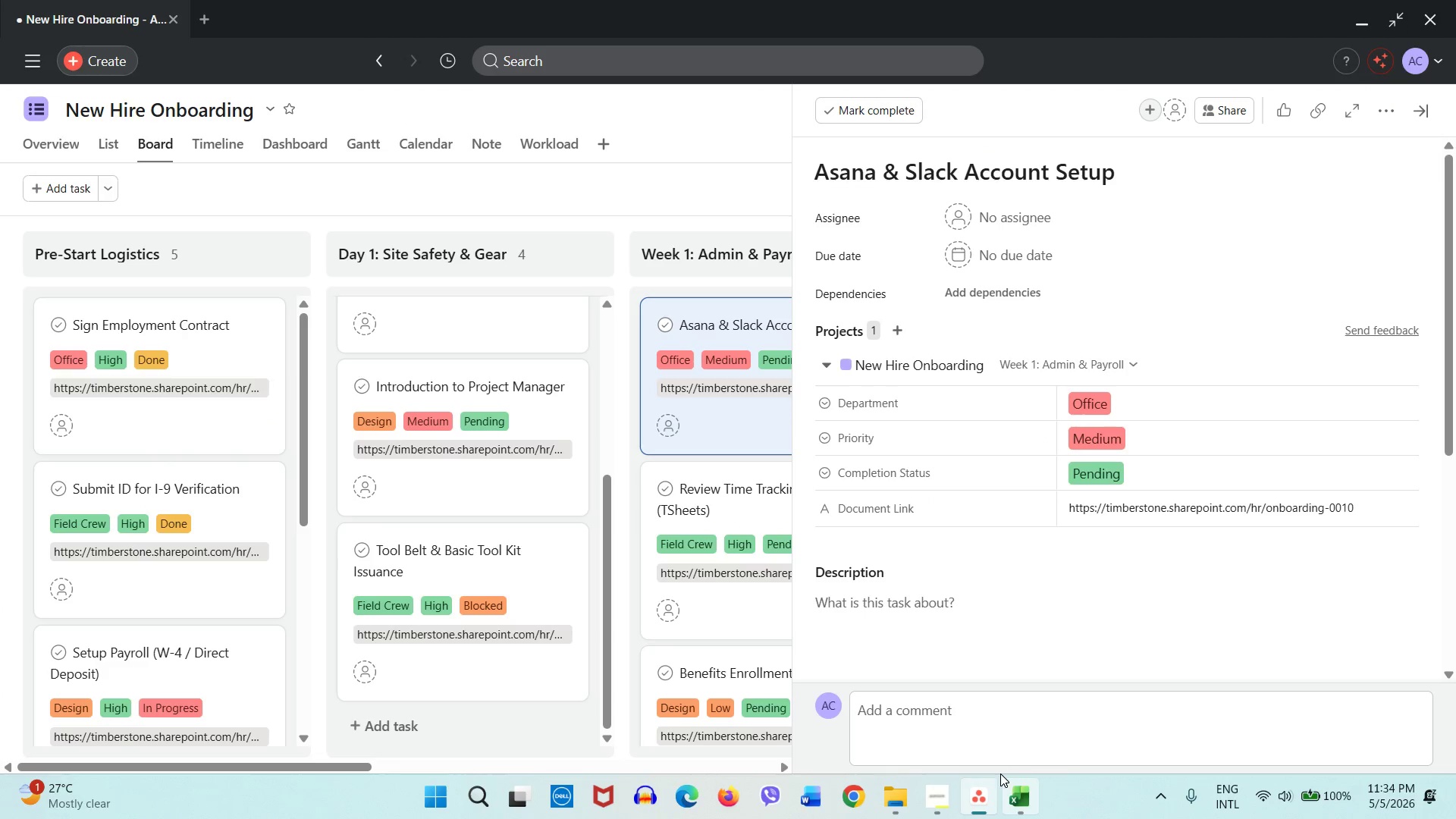 
left_click([1010, 785])
 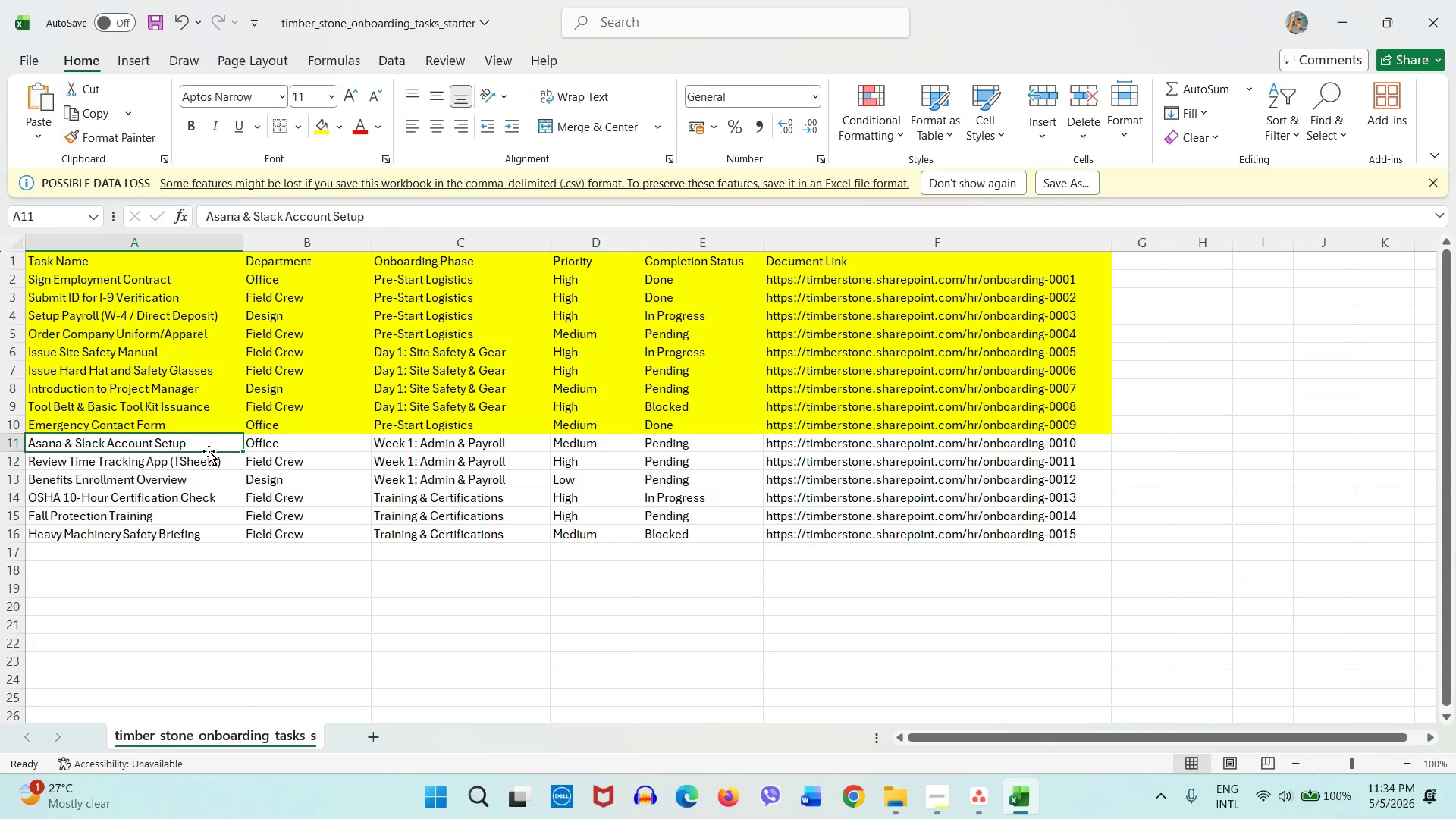 
left_click_drag(start_coordinate=[207, 444], to_coordinate=[860, 448])
 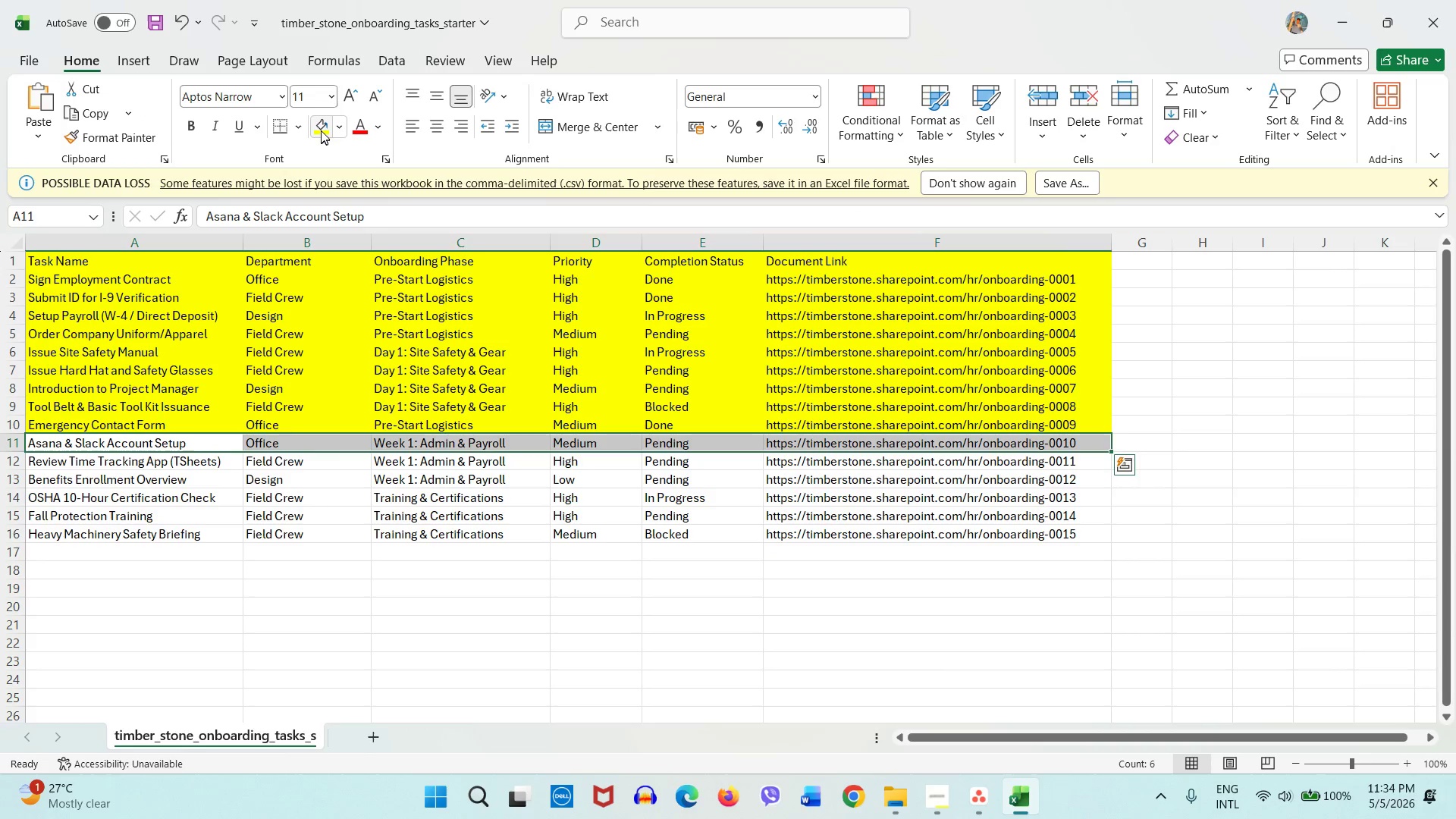 
left_click([321, 130])
 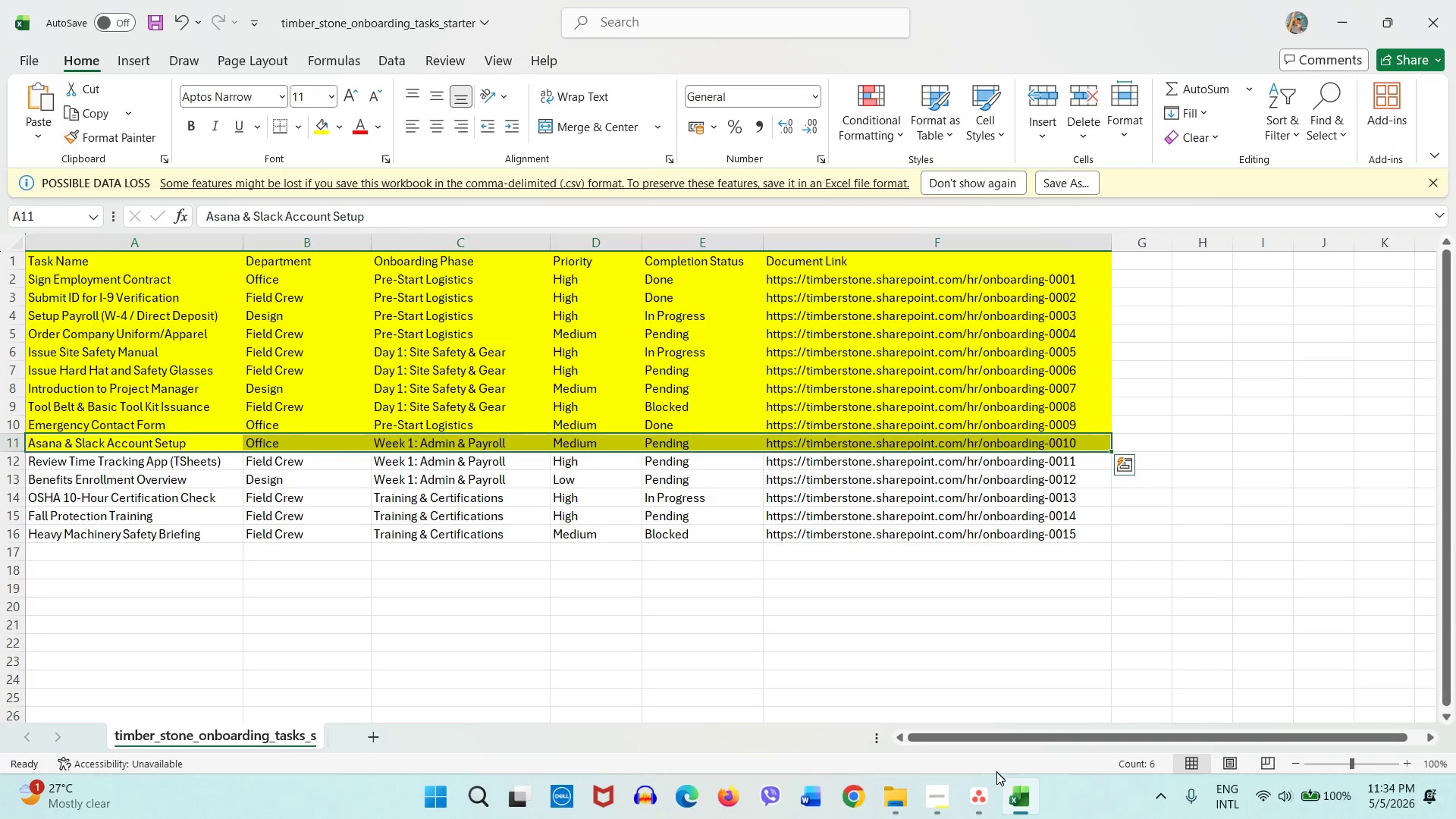 
left_click([989, 793])
 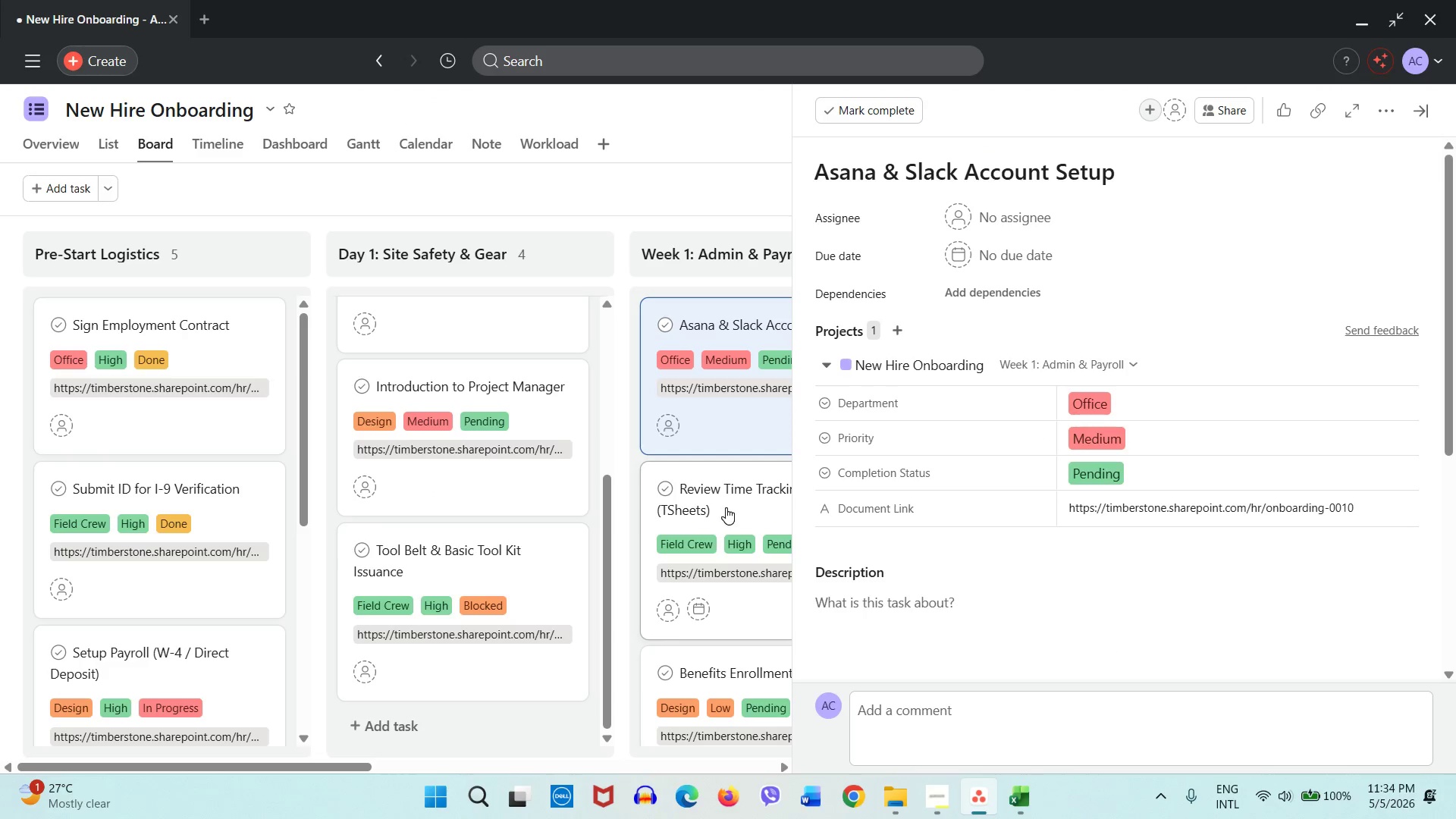 
left_click([740, 513])
 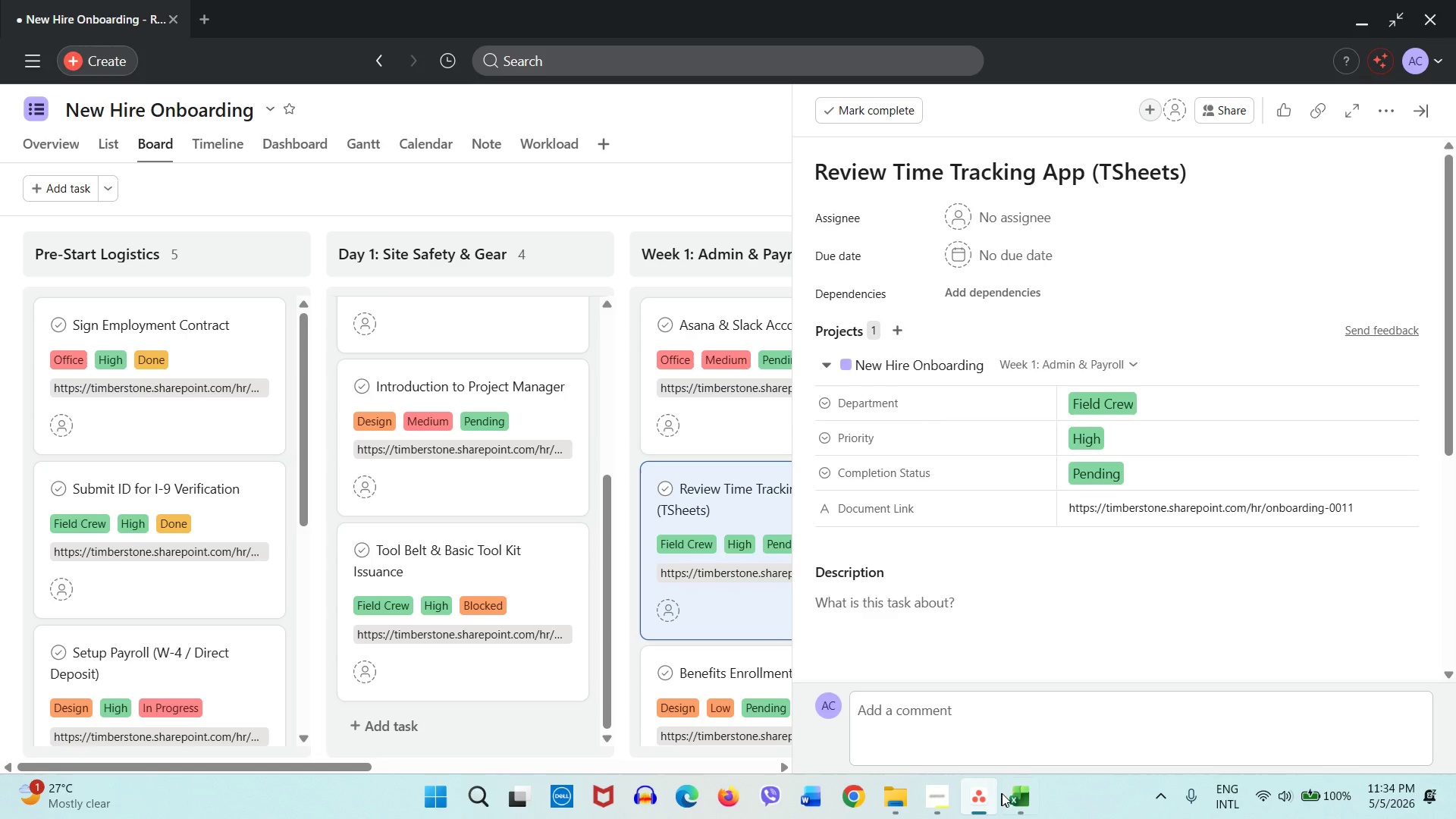 
left_click([1022, 801])
 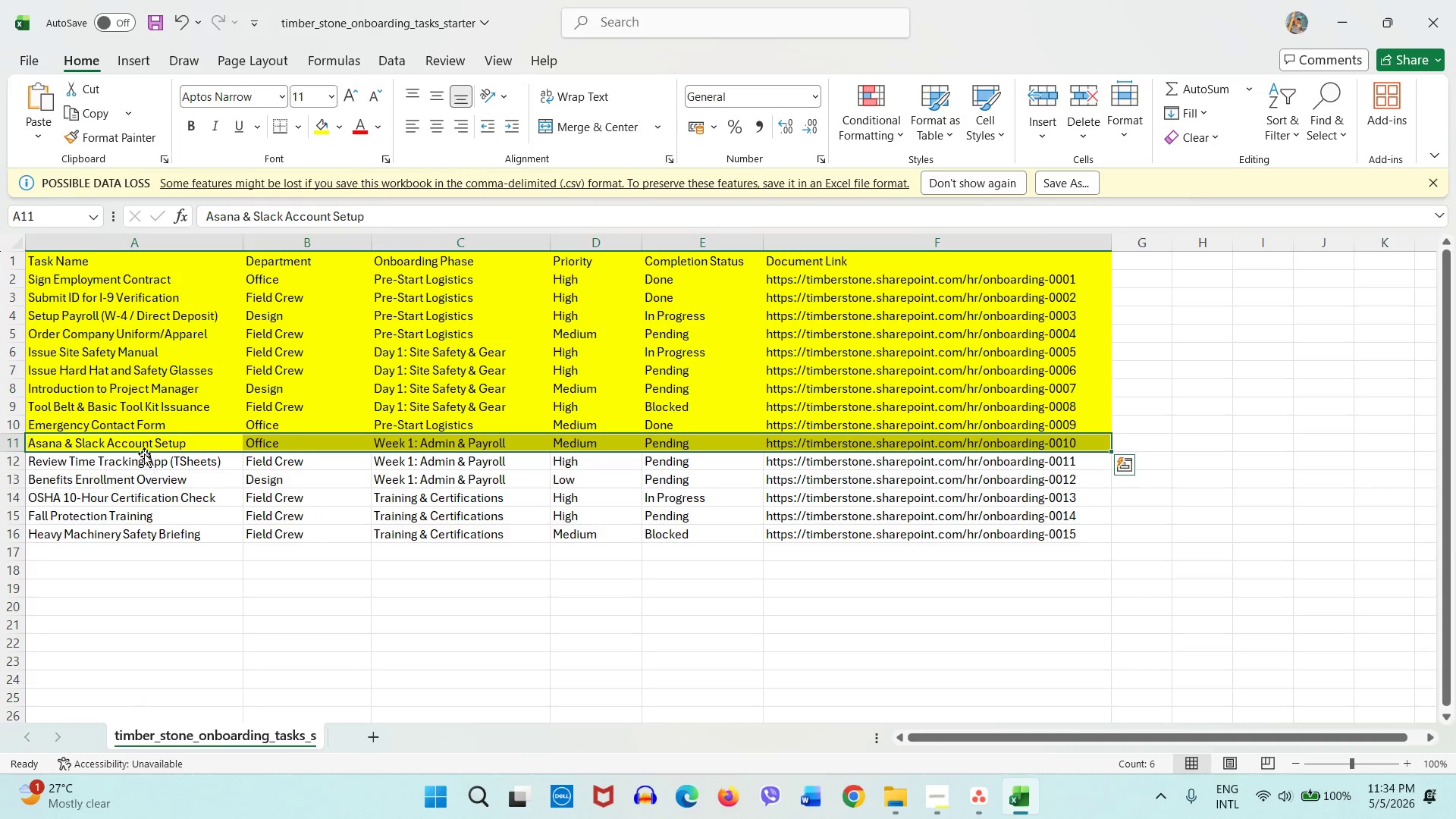 
left_click([143, 452])
 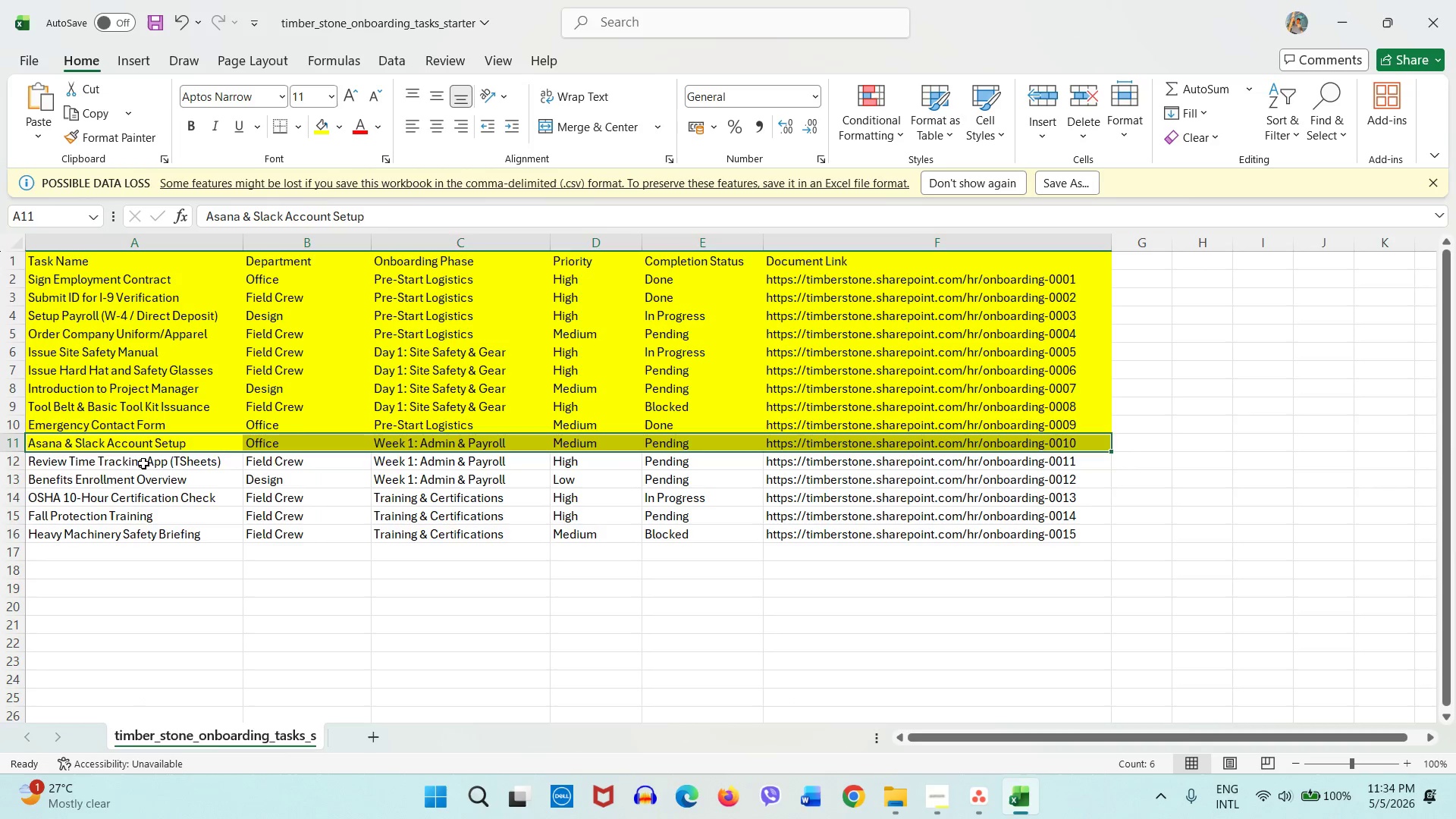 
left_click_drag(start_coordinate=[143, 463], to_coordinate=[940, 461])
 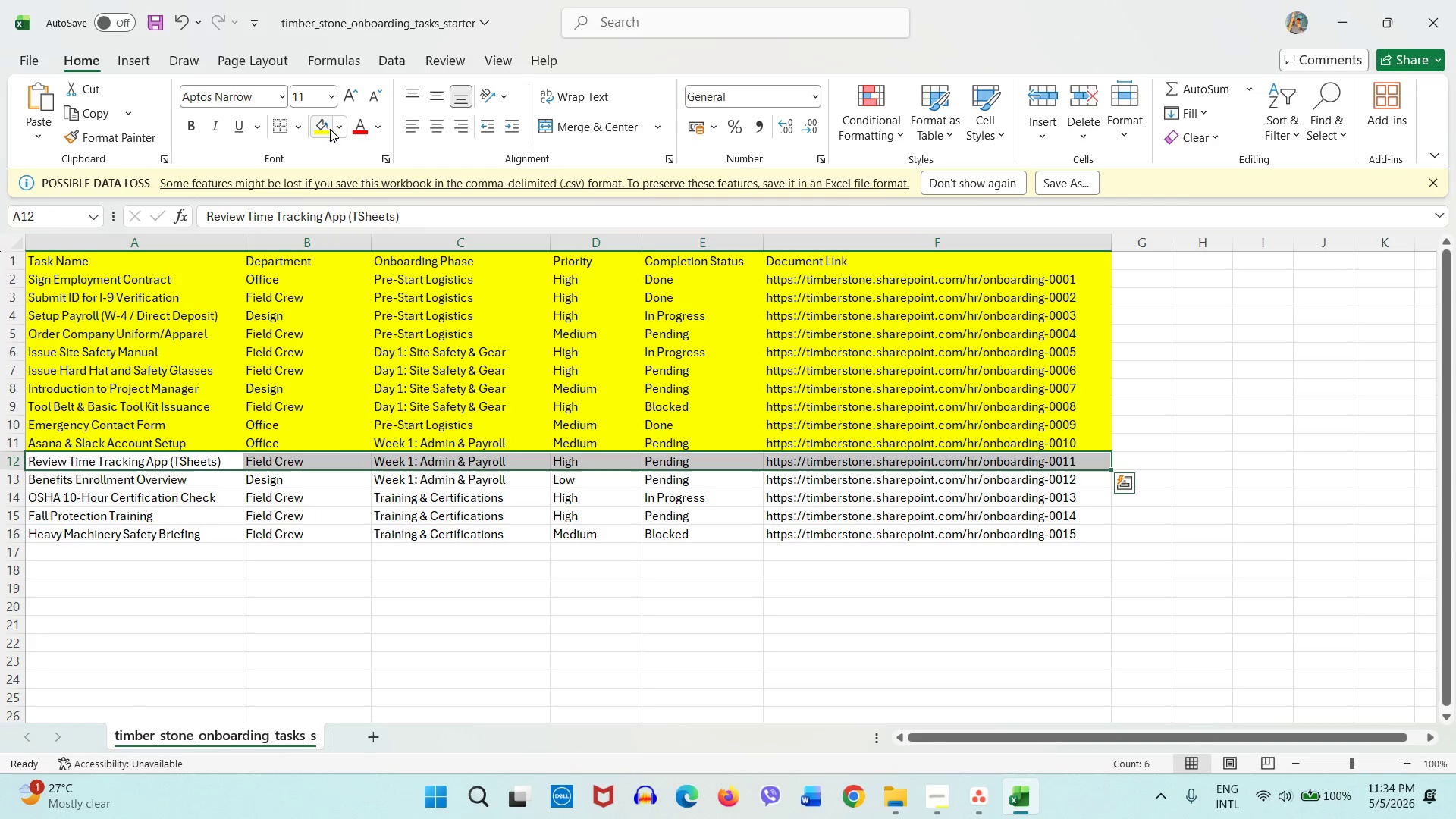 
left_click([330, 129])
 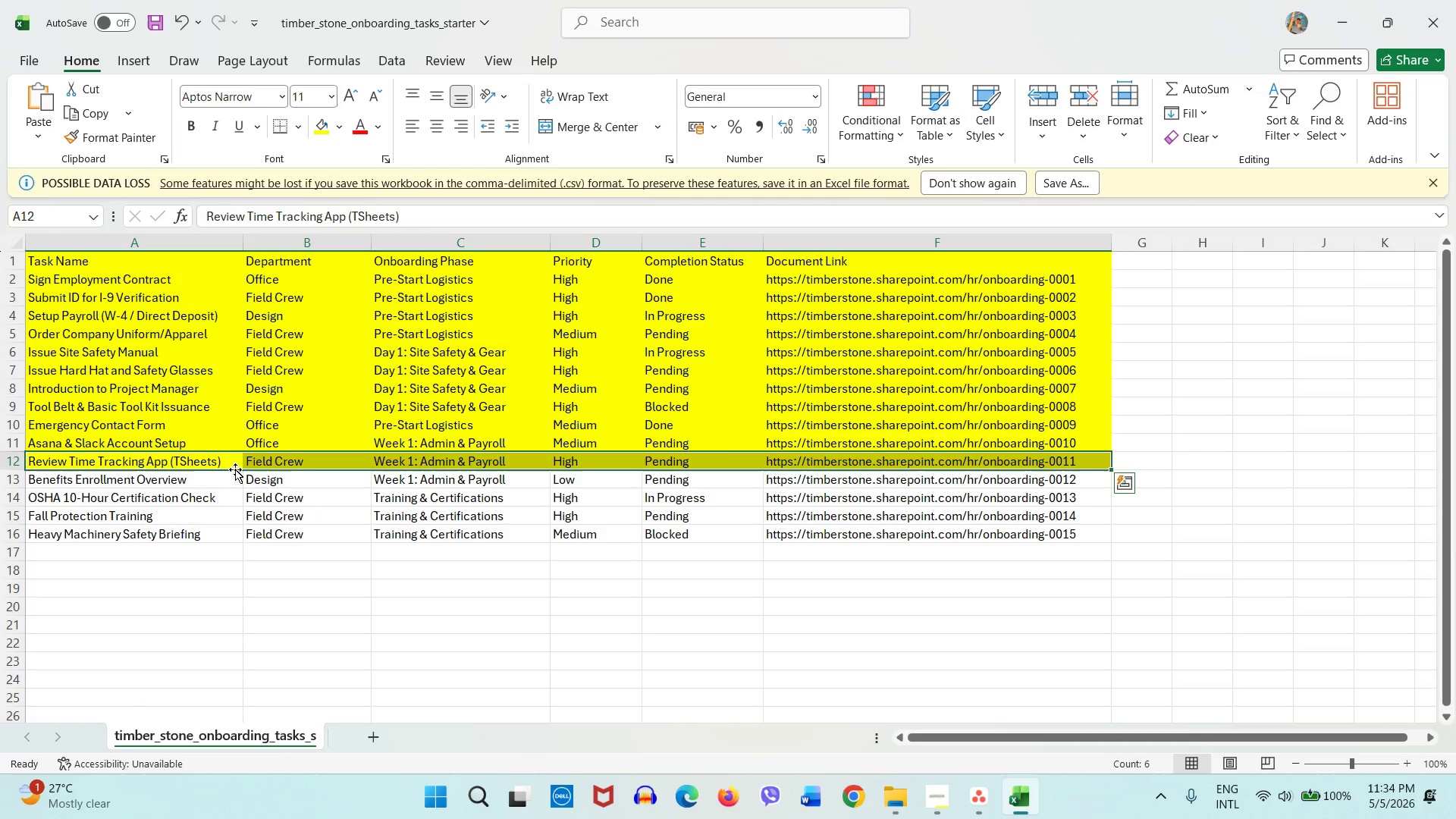 
left_click([234, 477])
 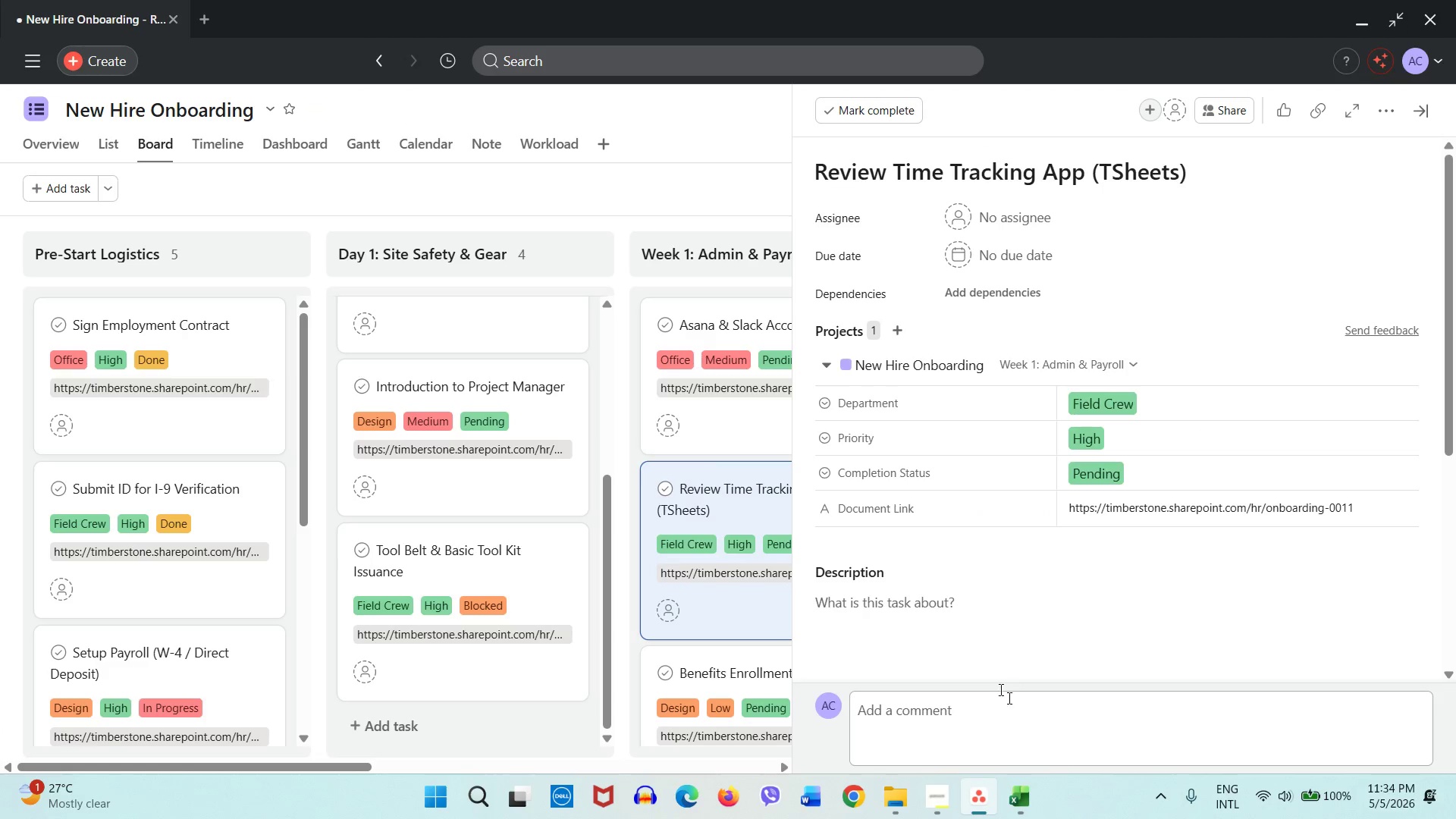 
scroll: coordinate [763, 594], scroll_direction: down, amount: 3.0
 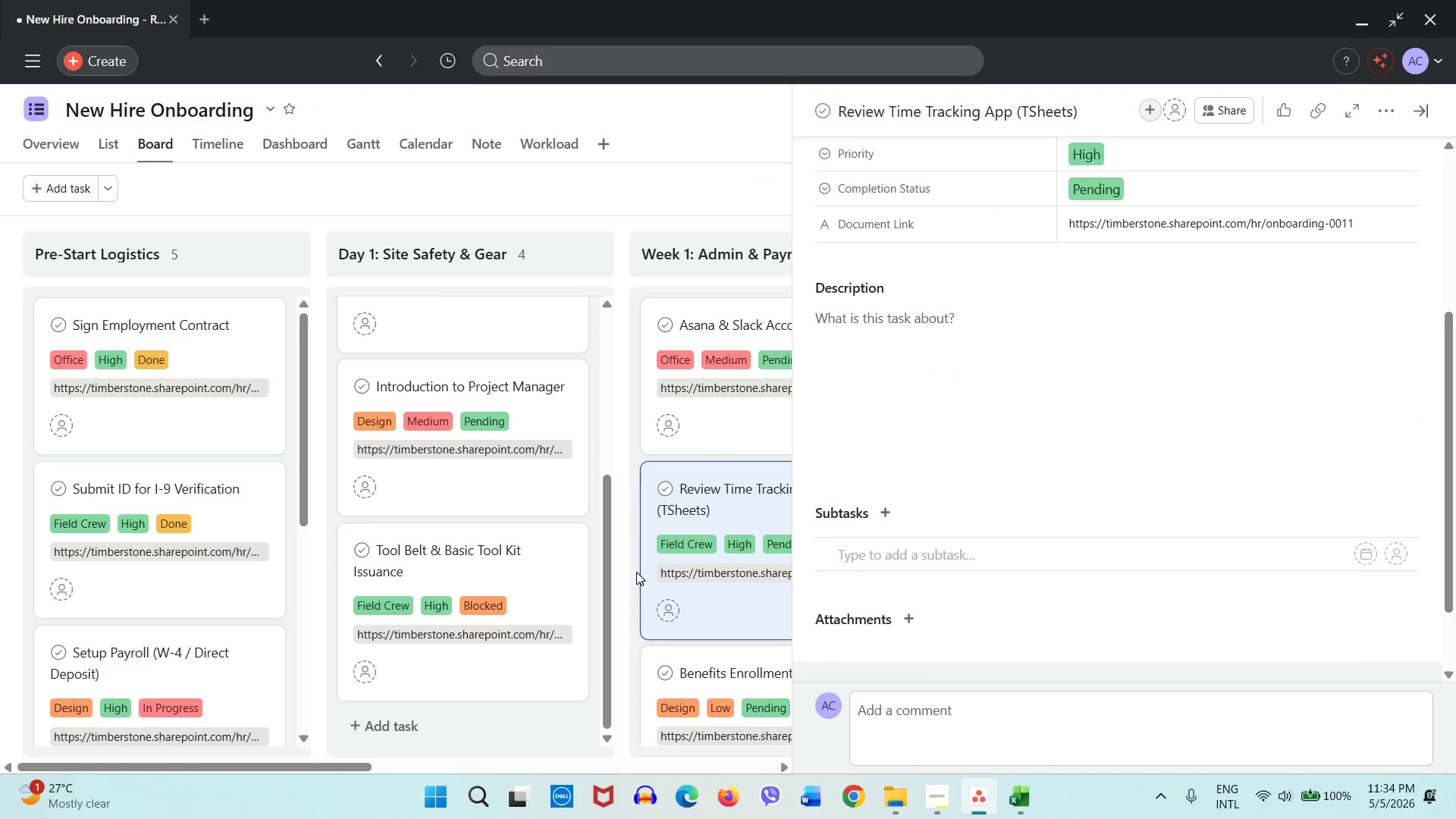 
left_click([636, 572])
 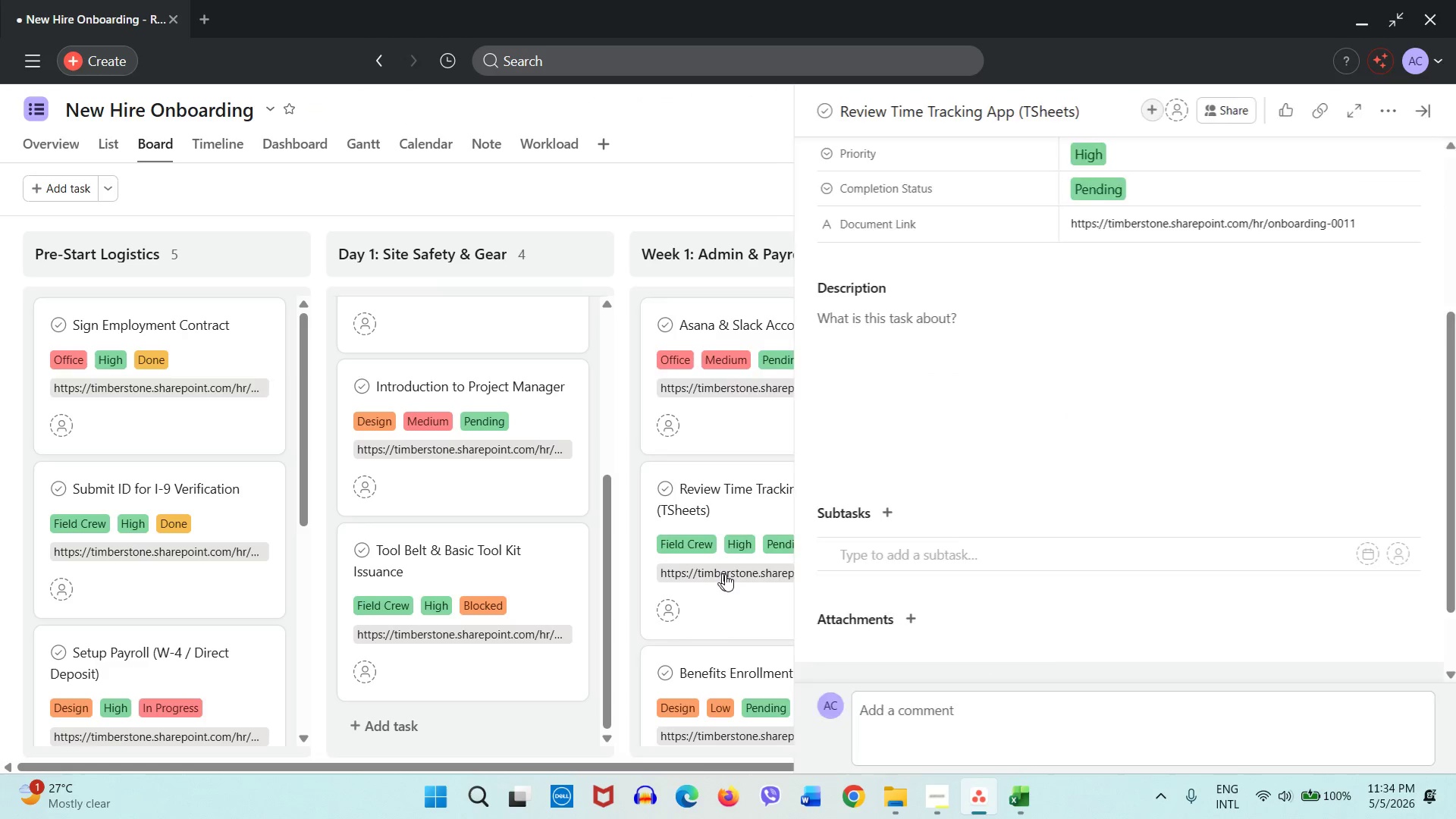 
scroll: coordinate [726, 574], scroll_direction: down, amount: 4.0
 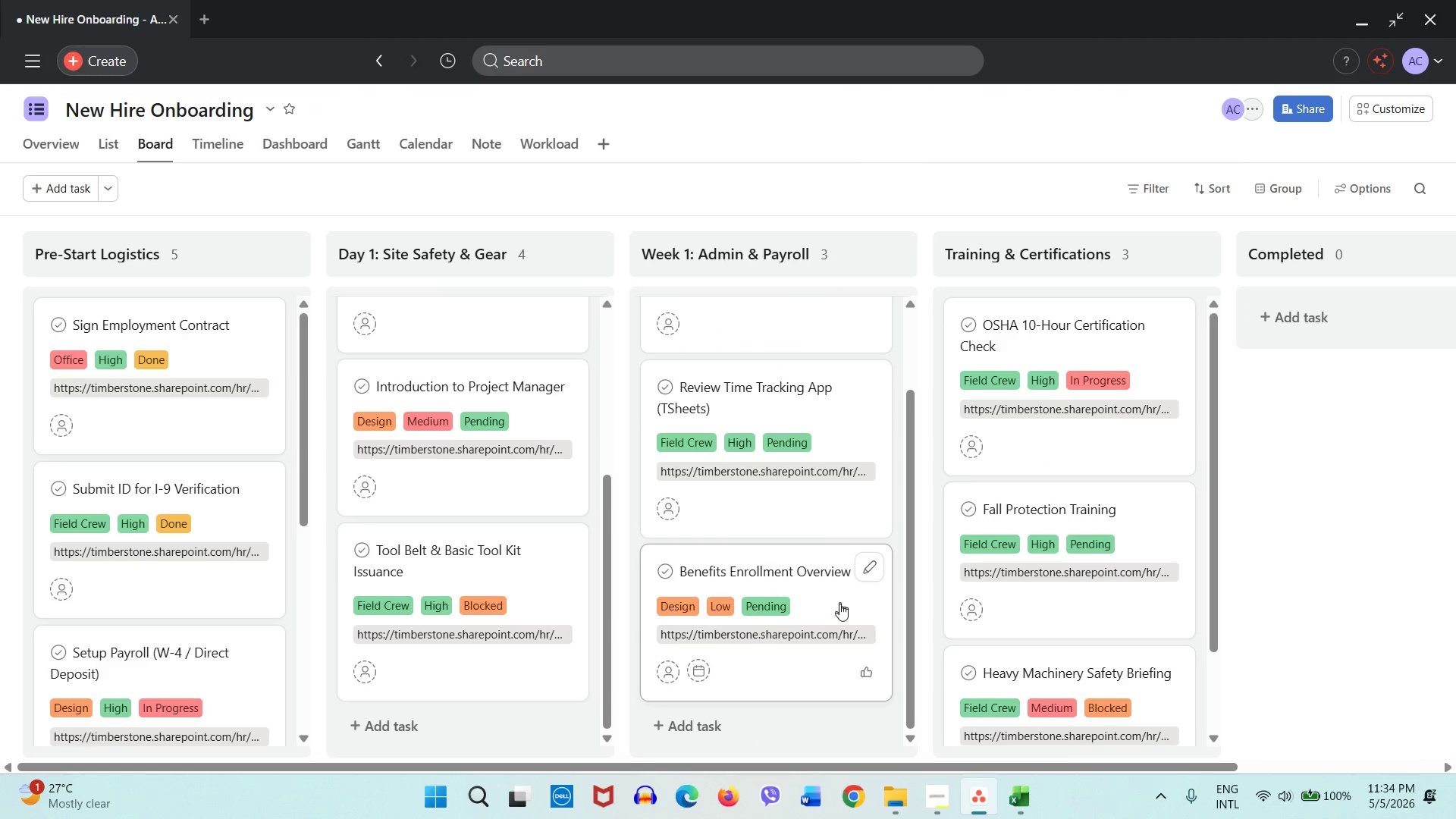 
left_click([839, 608])
 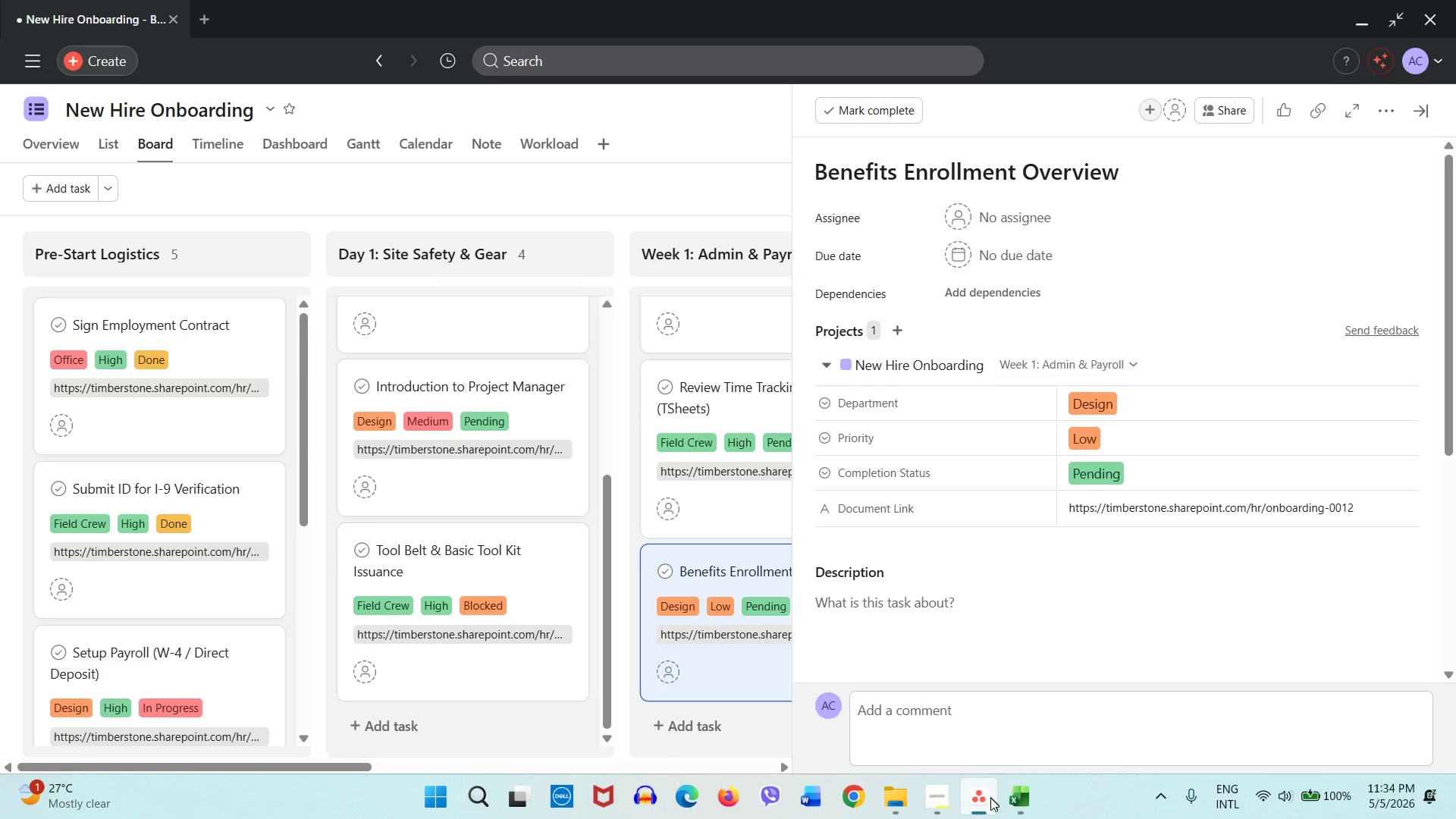 
left_click([1007, 798])
 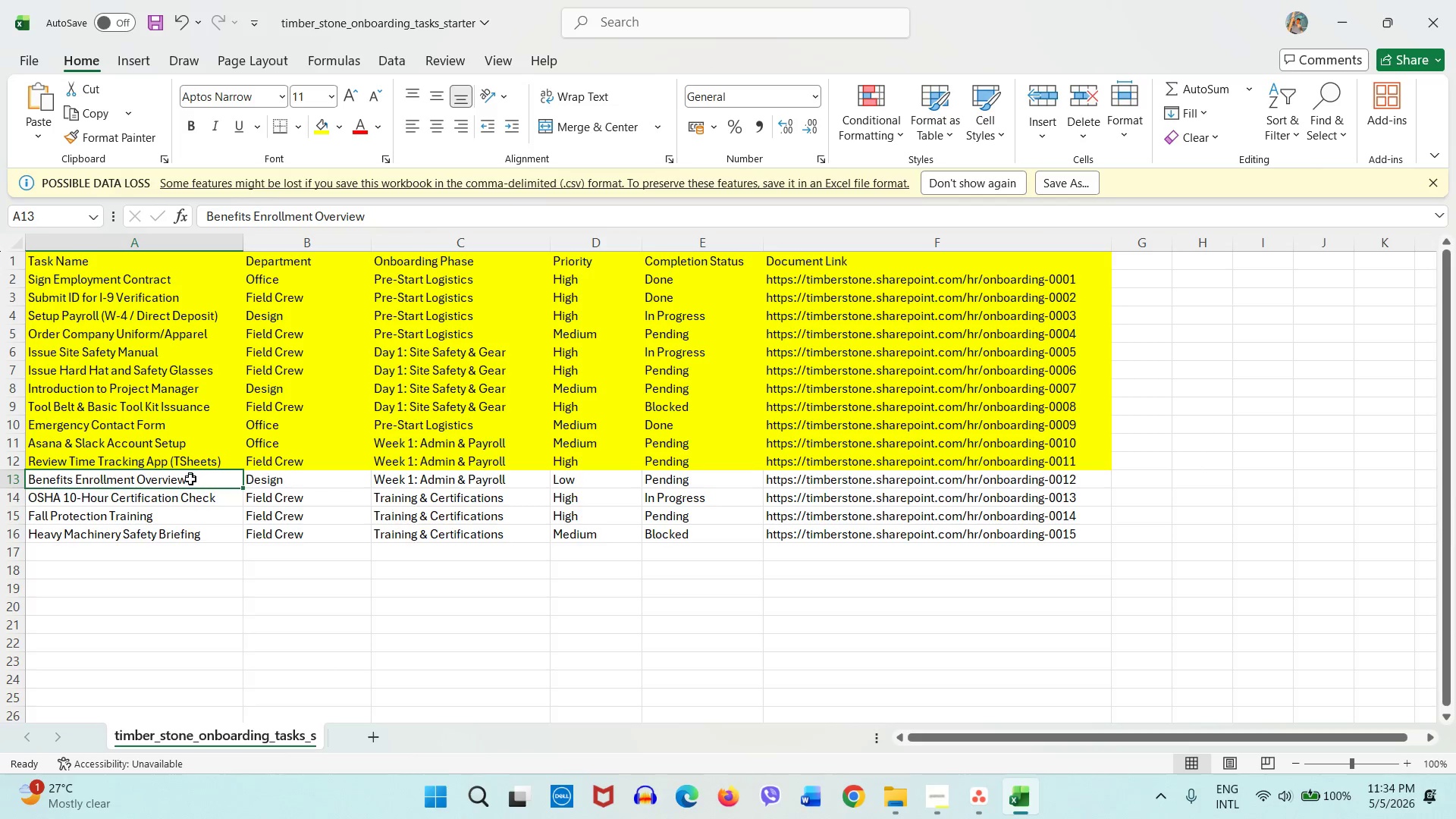 
left_click_drag(start_coordinate=[190, 482], to_coordinate=[786, 471])
 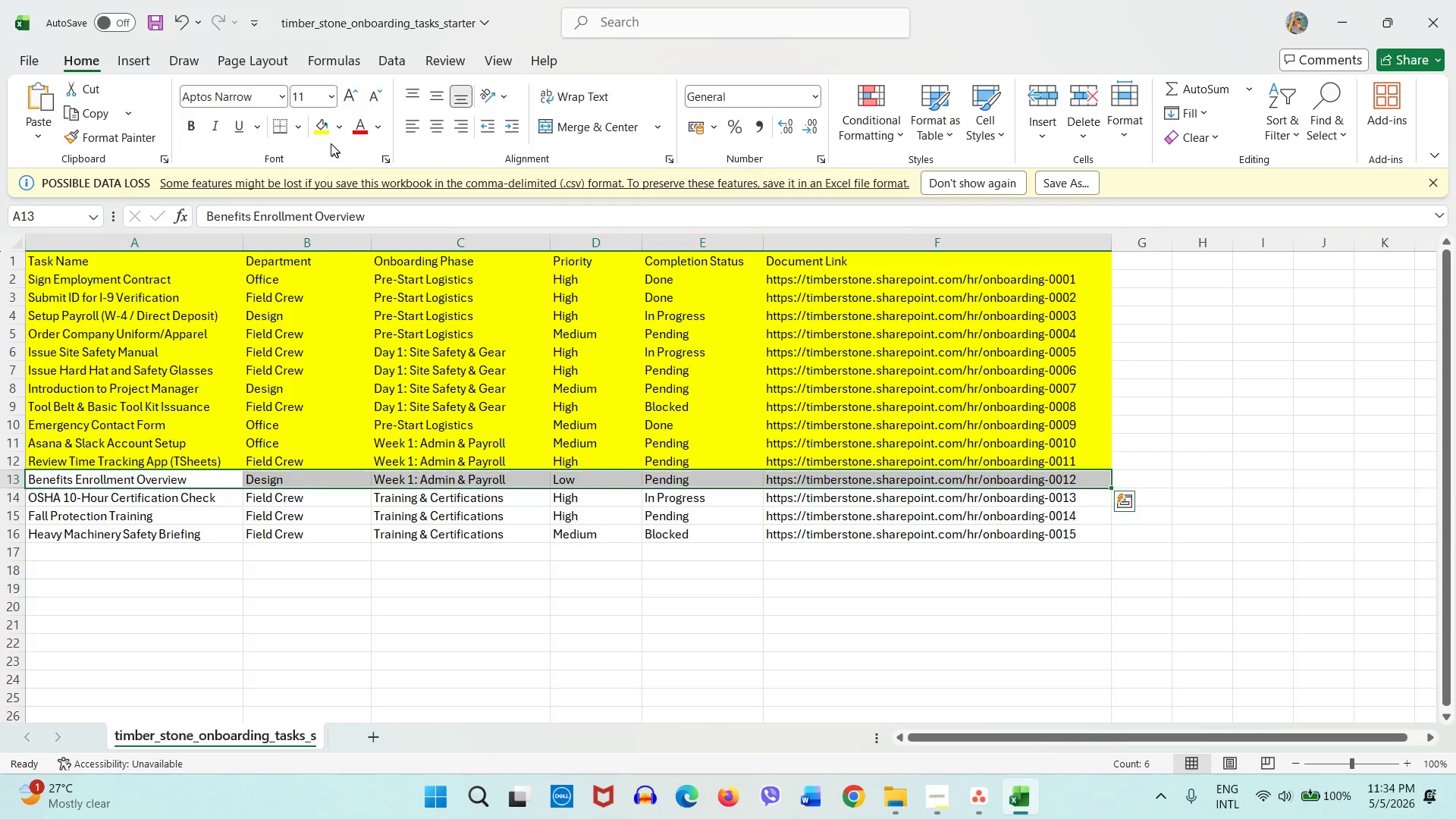 
double_click([326, 134])
 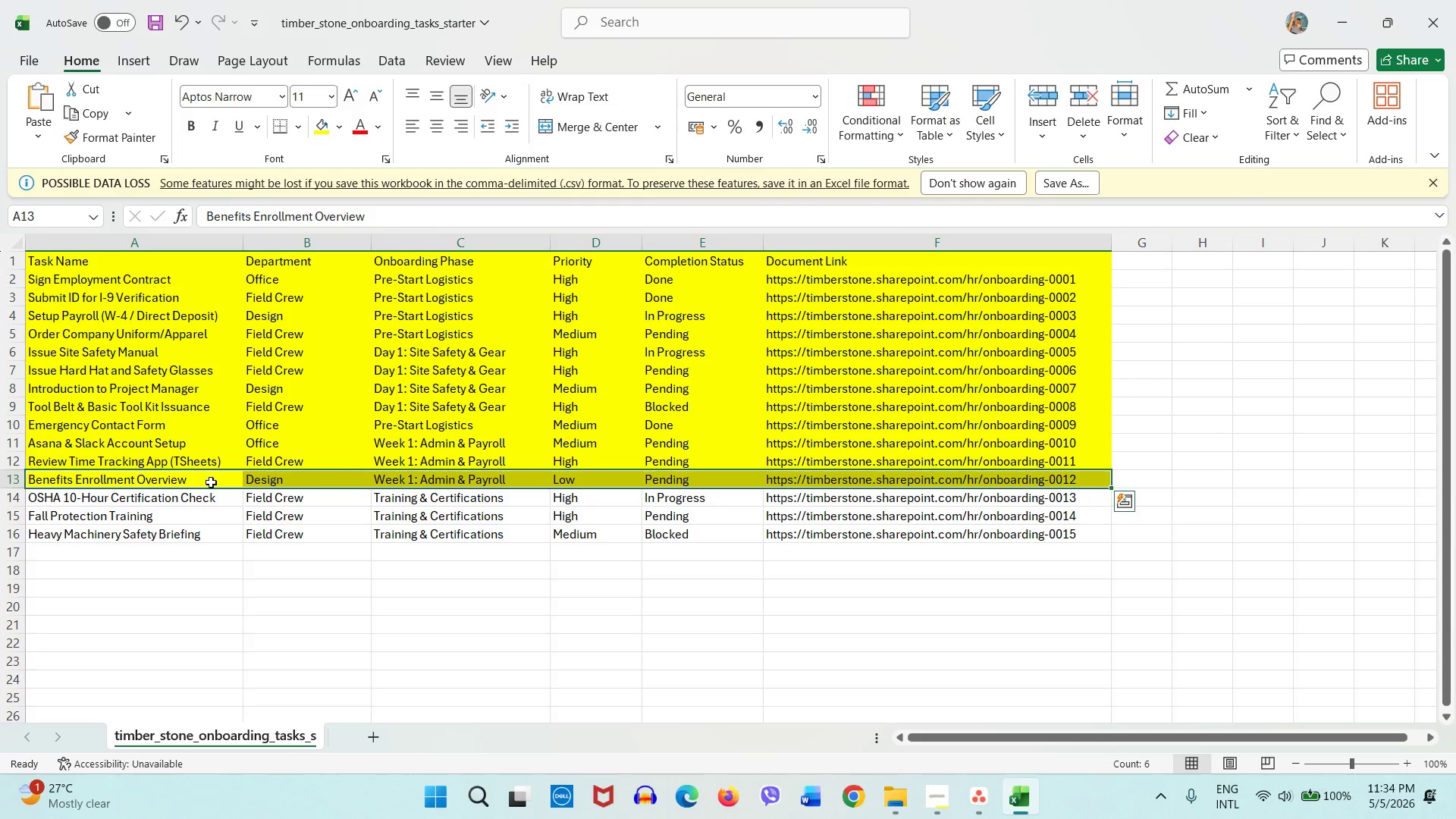 
left_click([209, 491])
 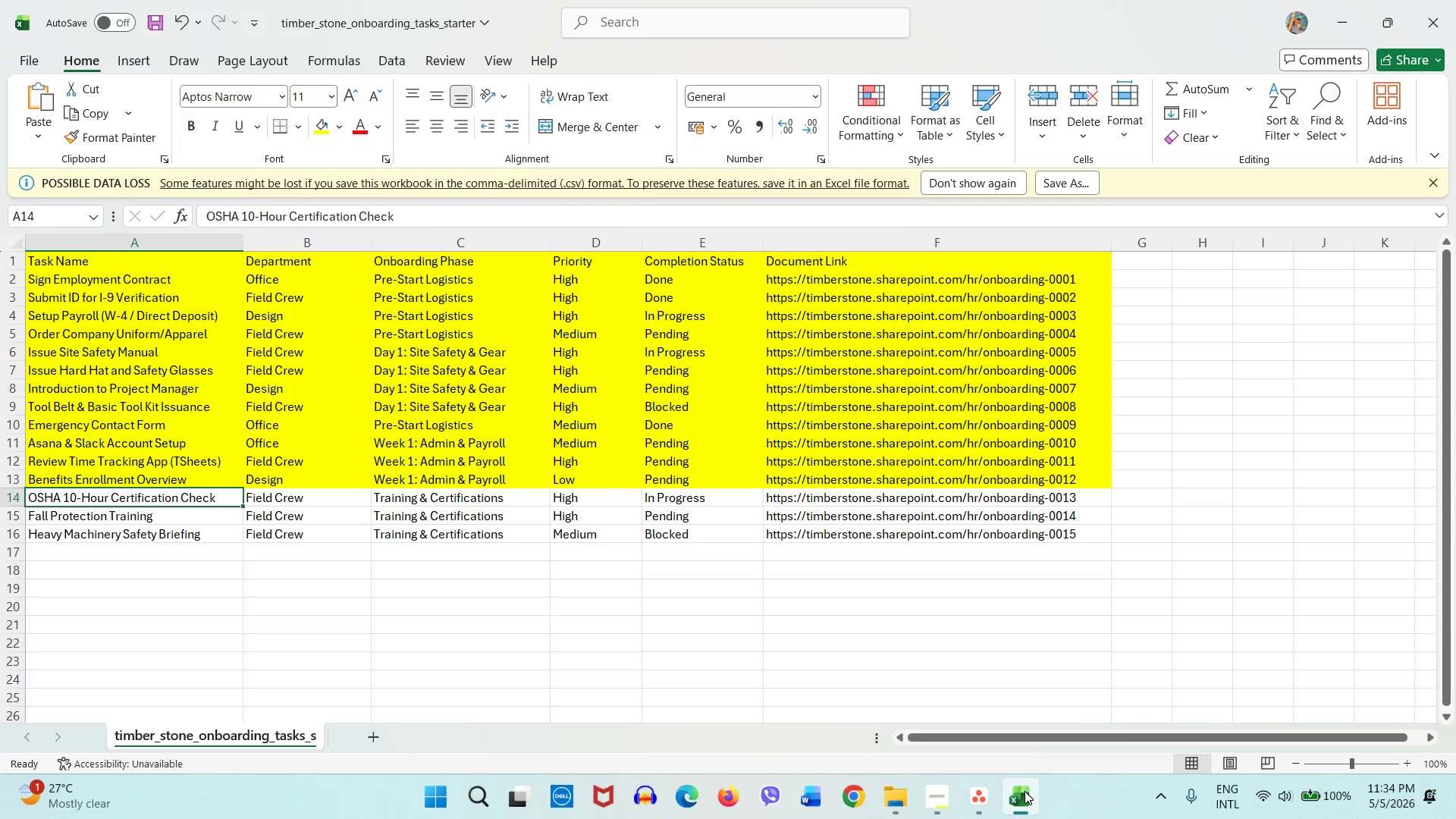 
left_click([992, 796])
 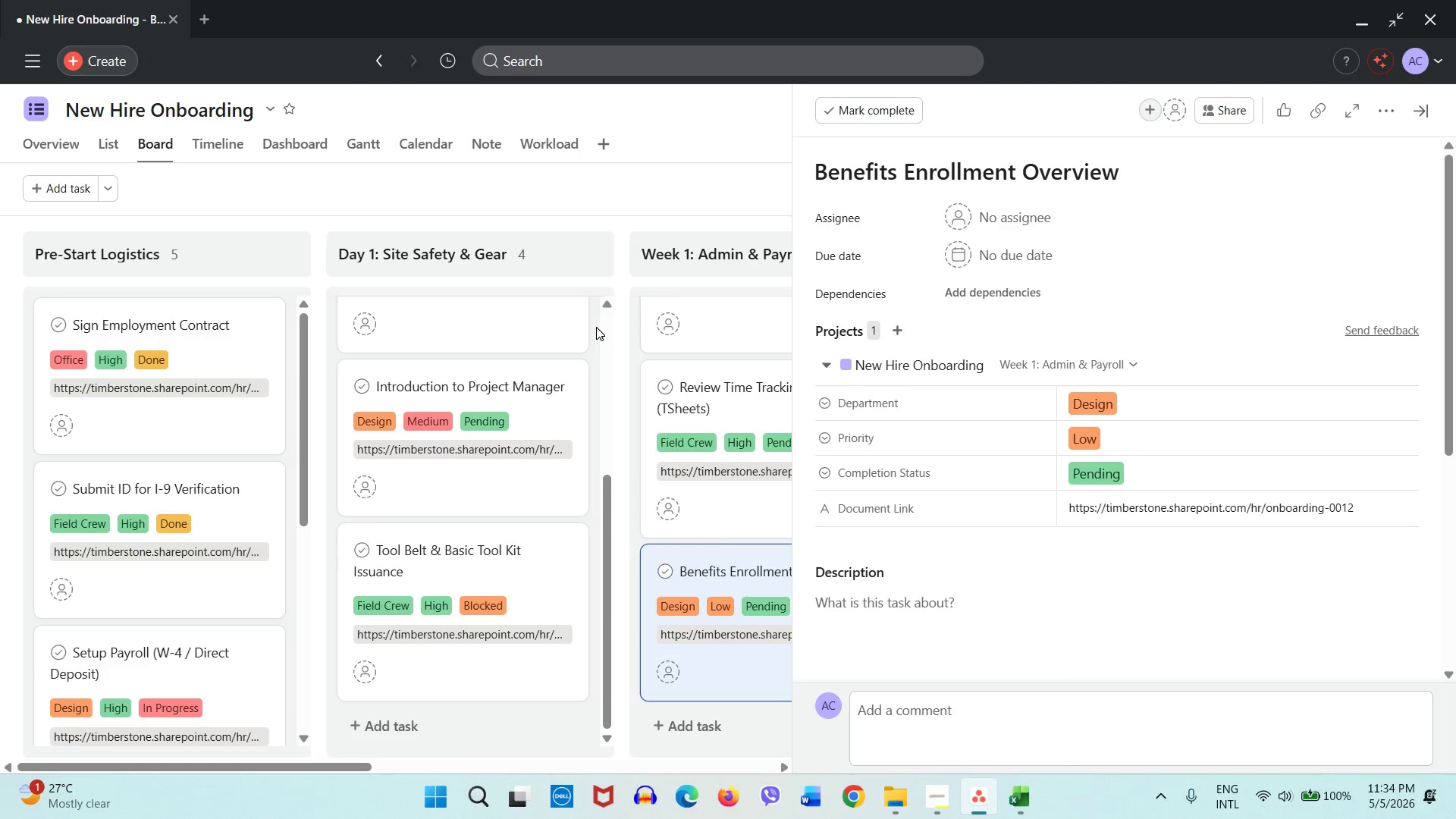 
left_click([613, 348])
 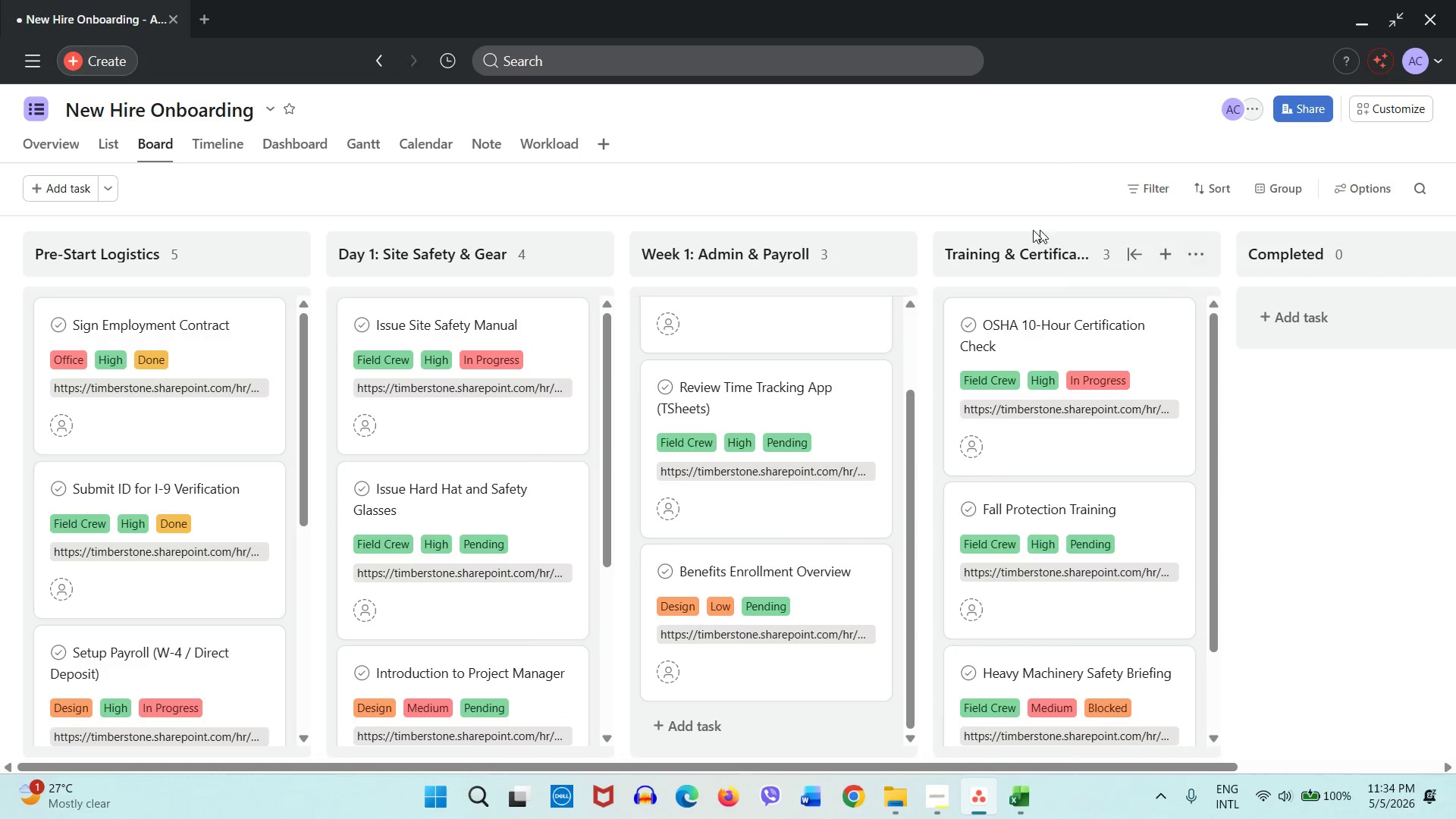 
scroll: coordinate [979, 447], scroll_direction: up, amount: 9.0
 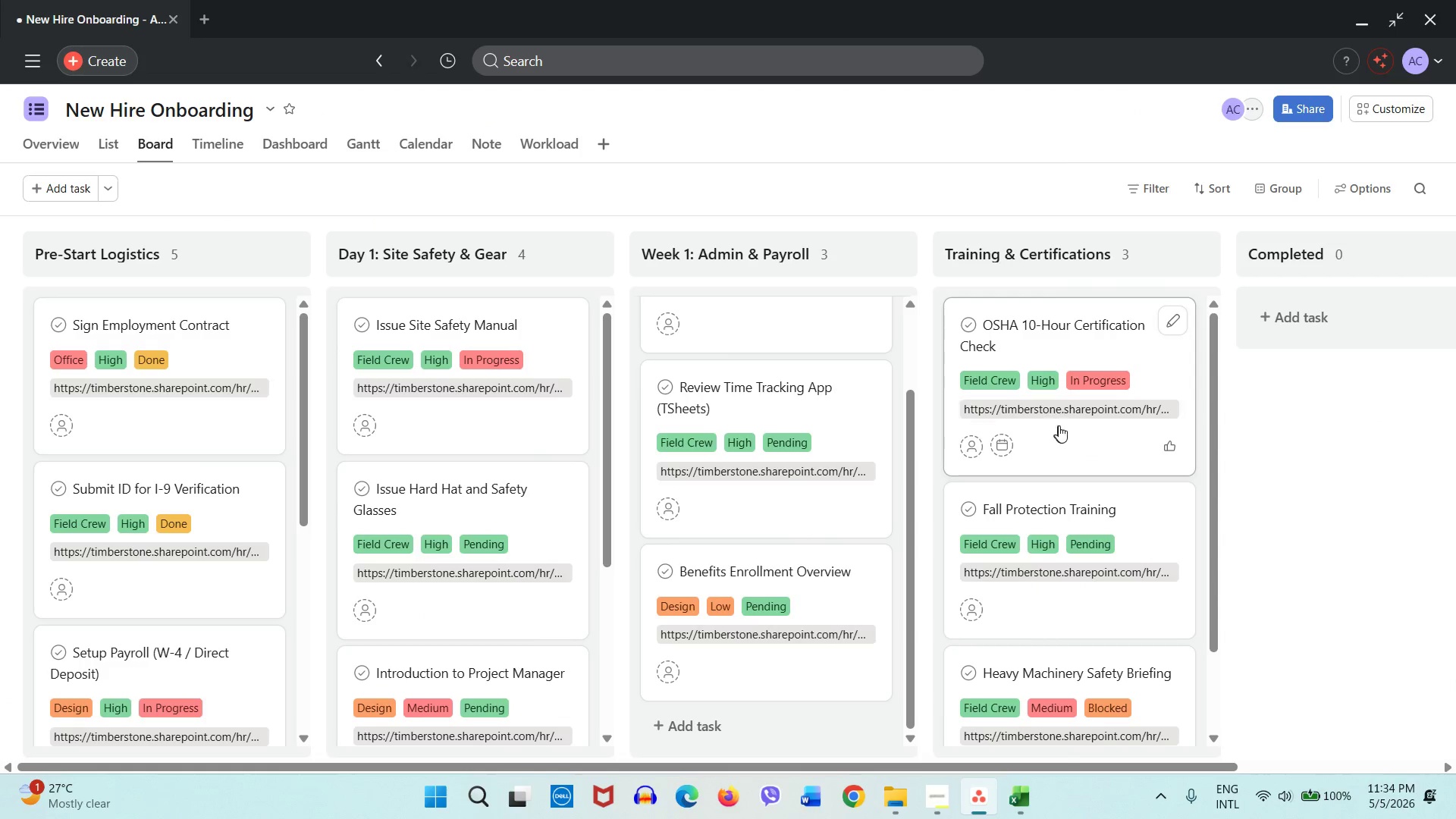 
left_click([1059, 426])
 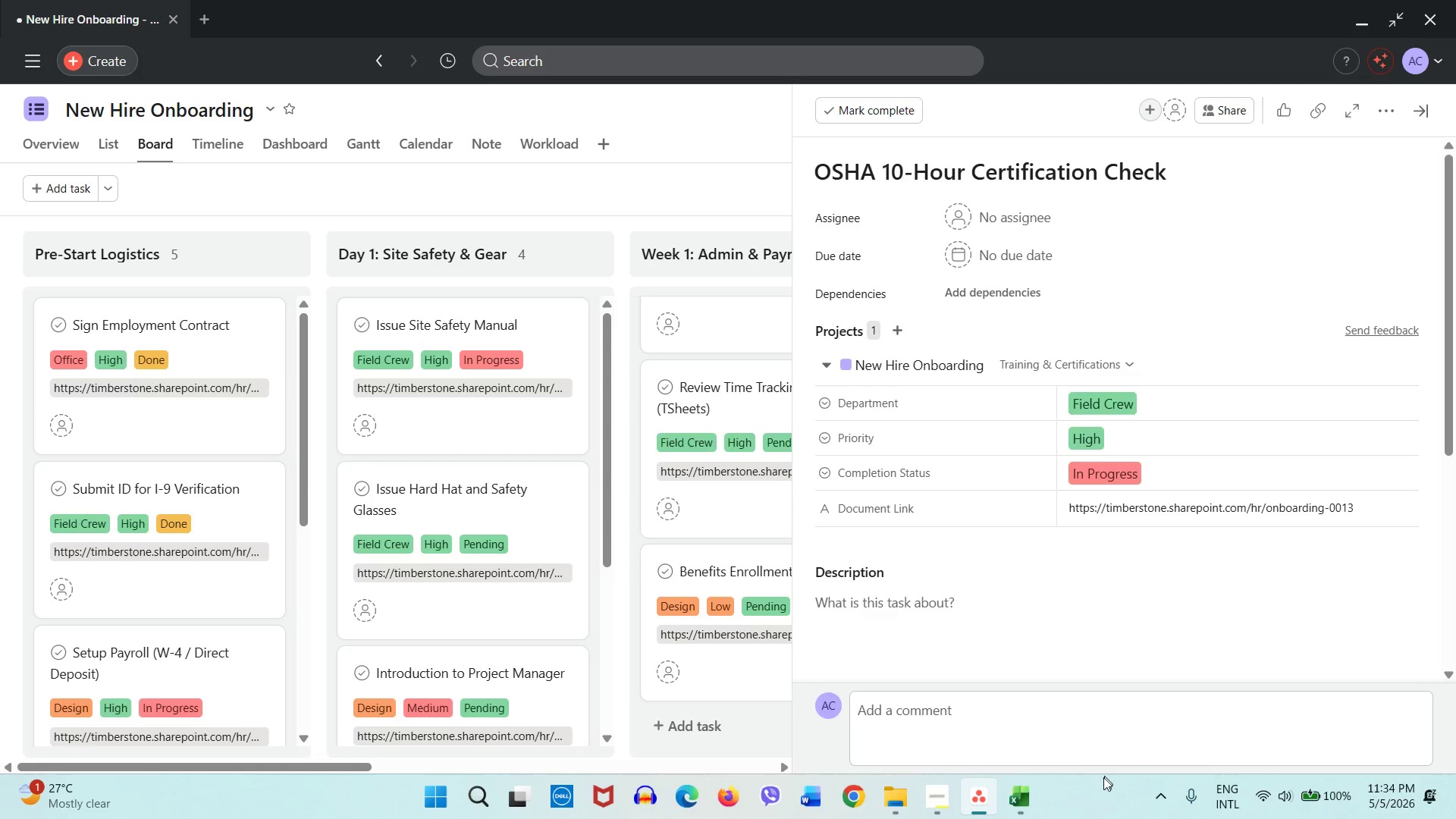 
left_click([1018, 807])
 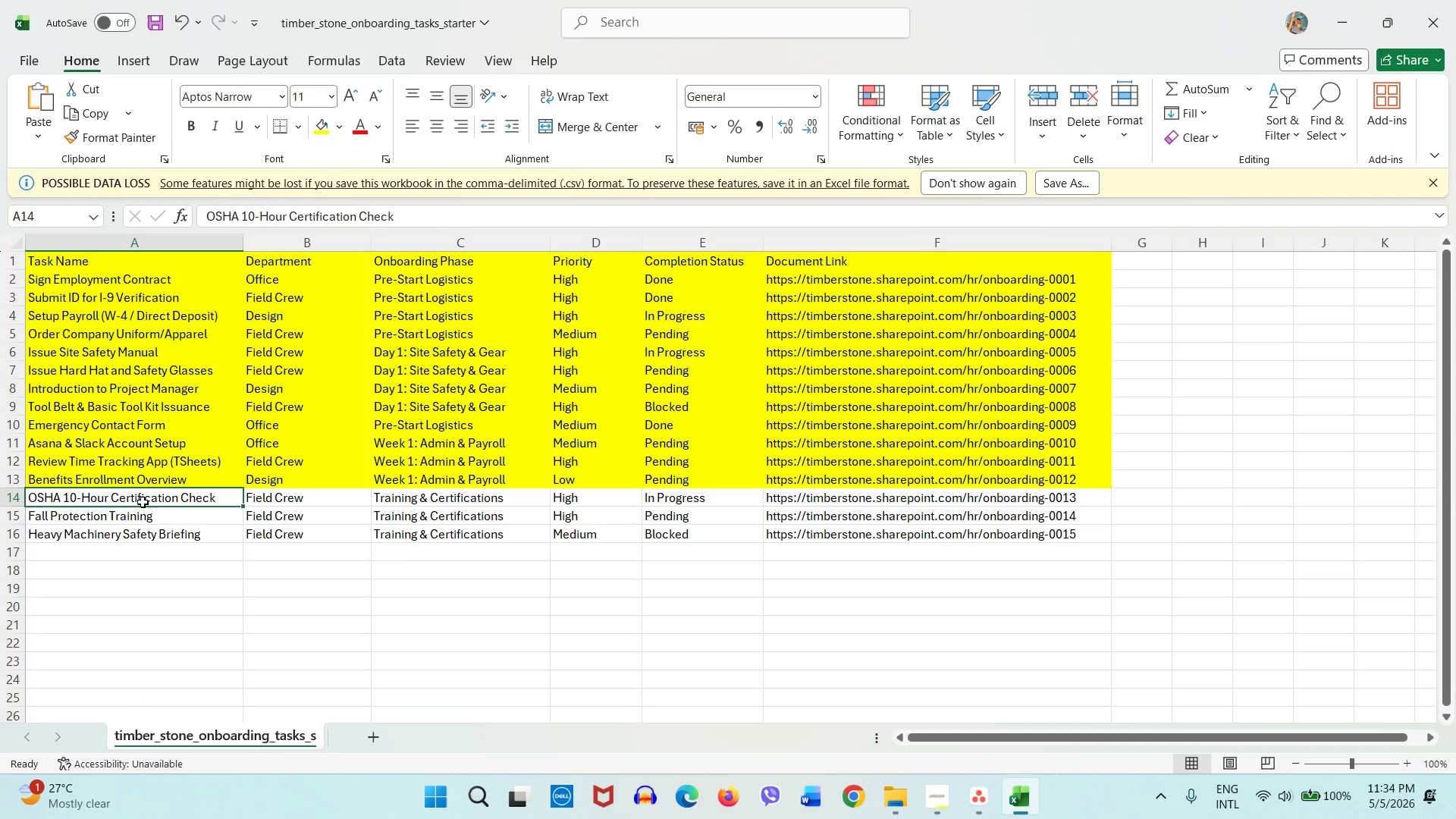 
left_click([143, 502])